 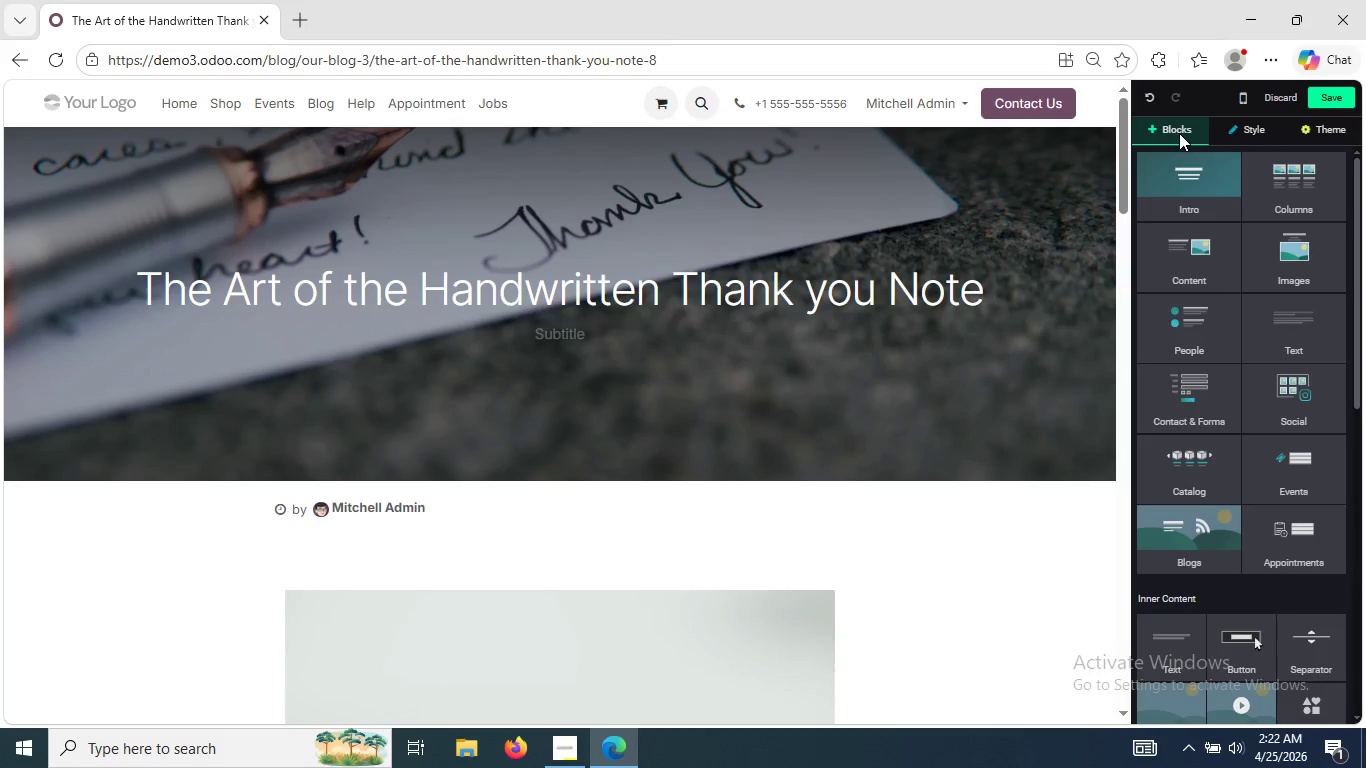 
left_click([1336, 93])
 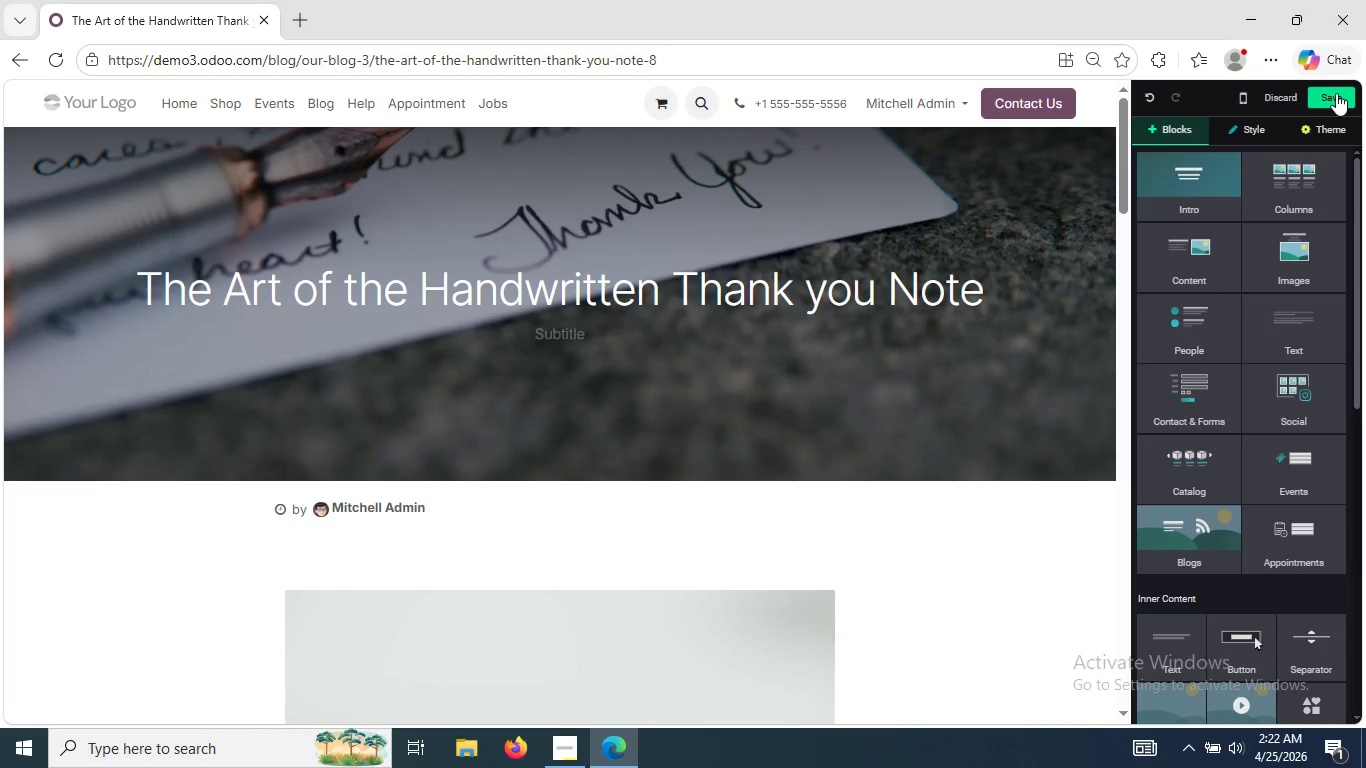 
wait(8.59)
 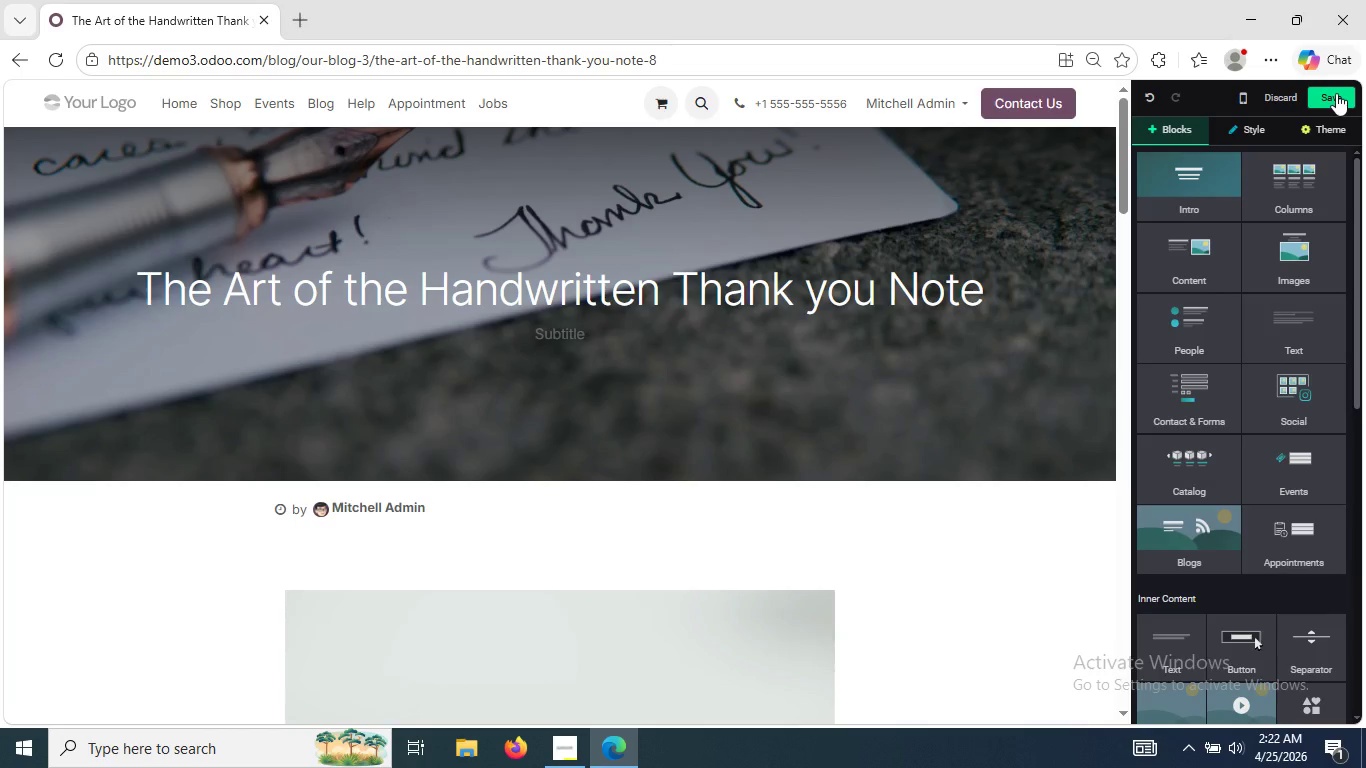 
left_click([409, 107])
 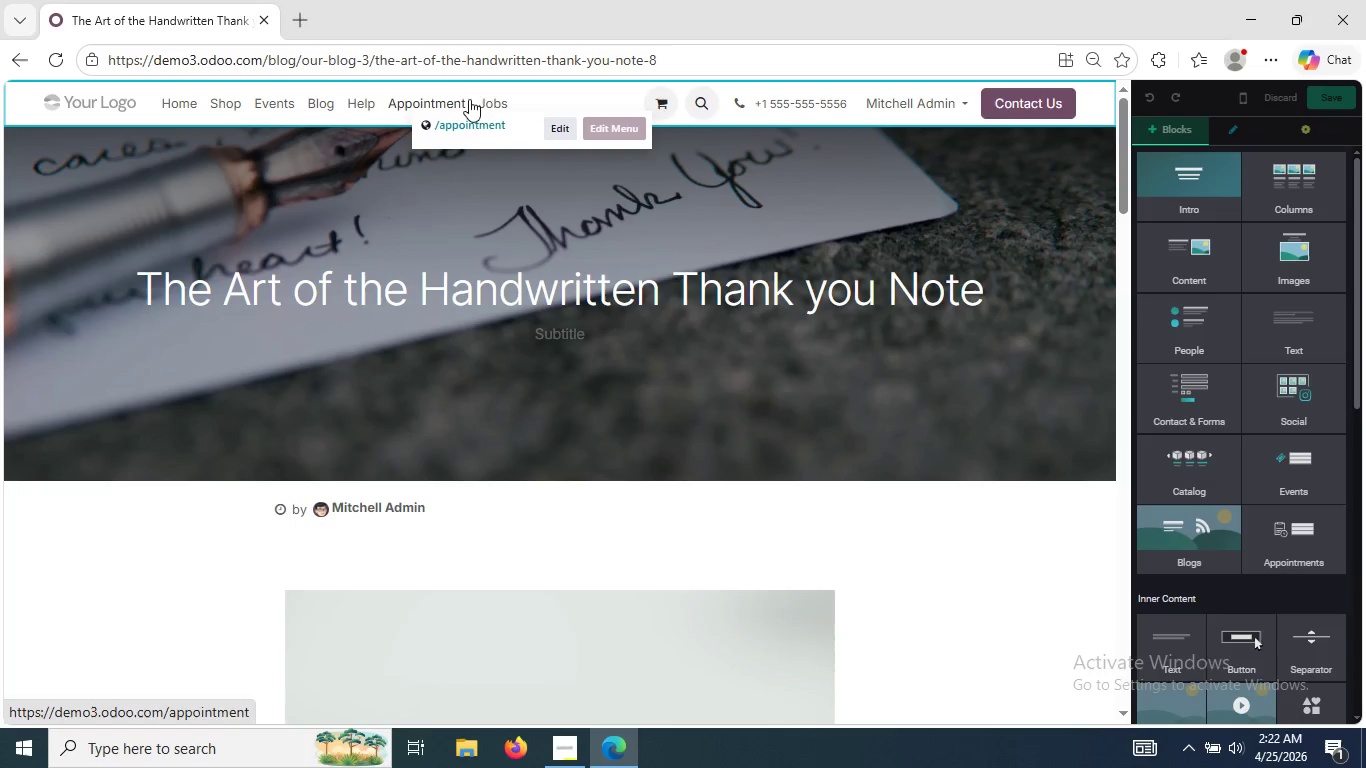 
left_click([491, 106])
 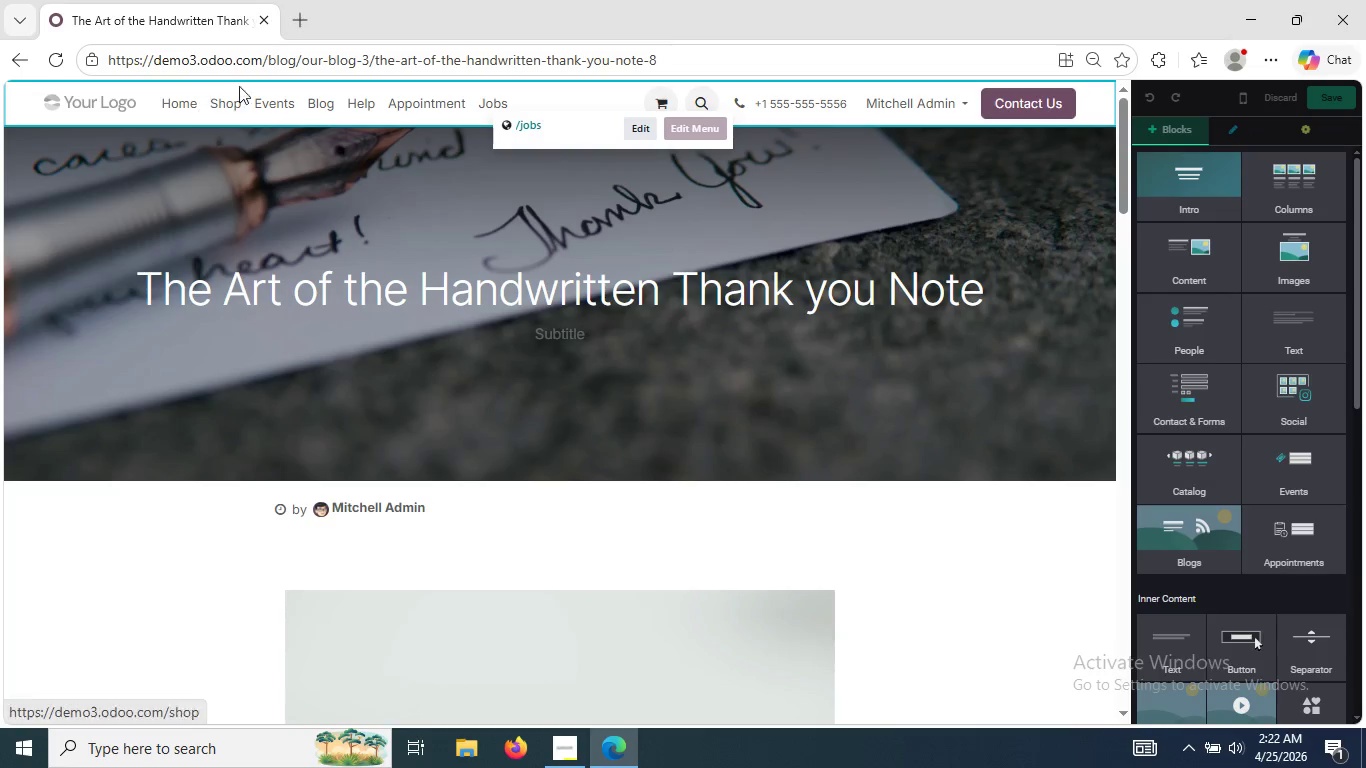 
left_click([274, 100])
 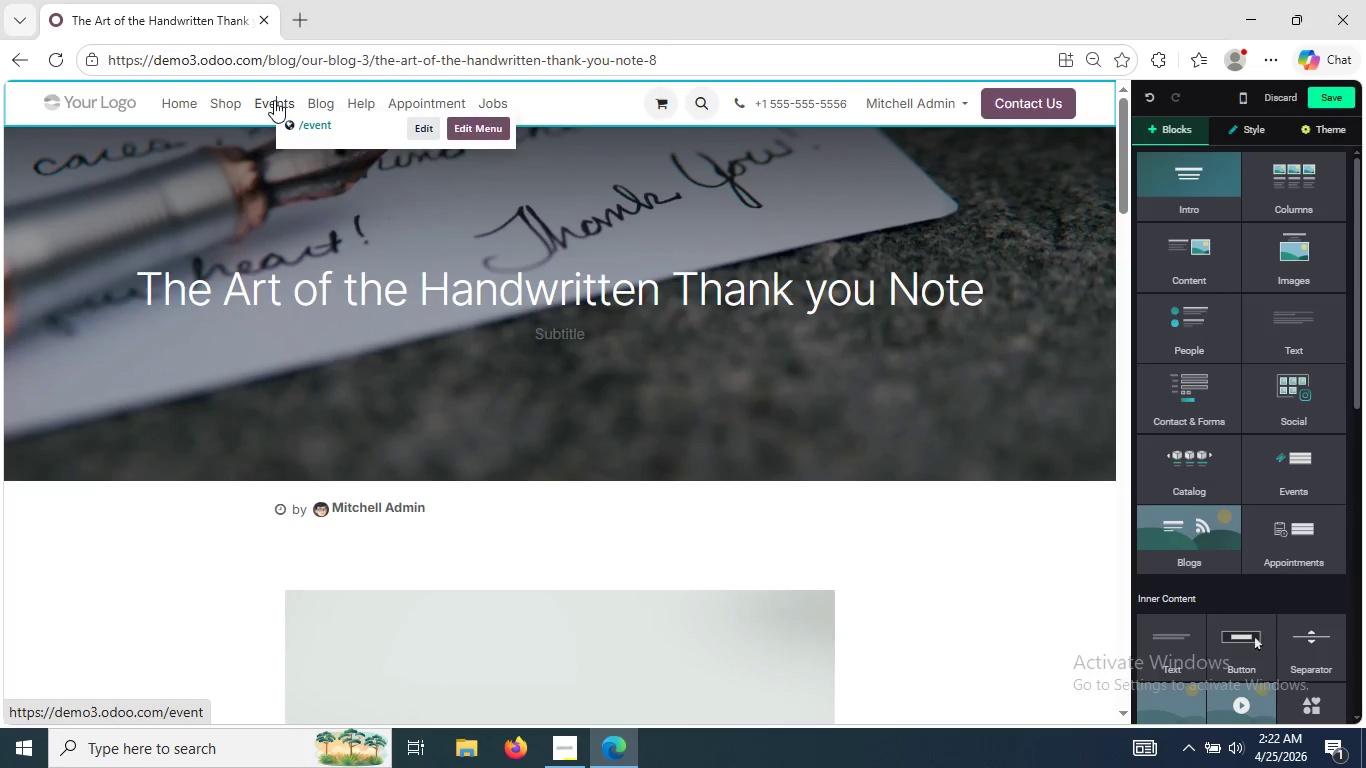 
left_click([274, 100])
 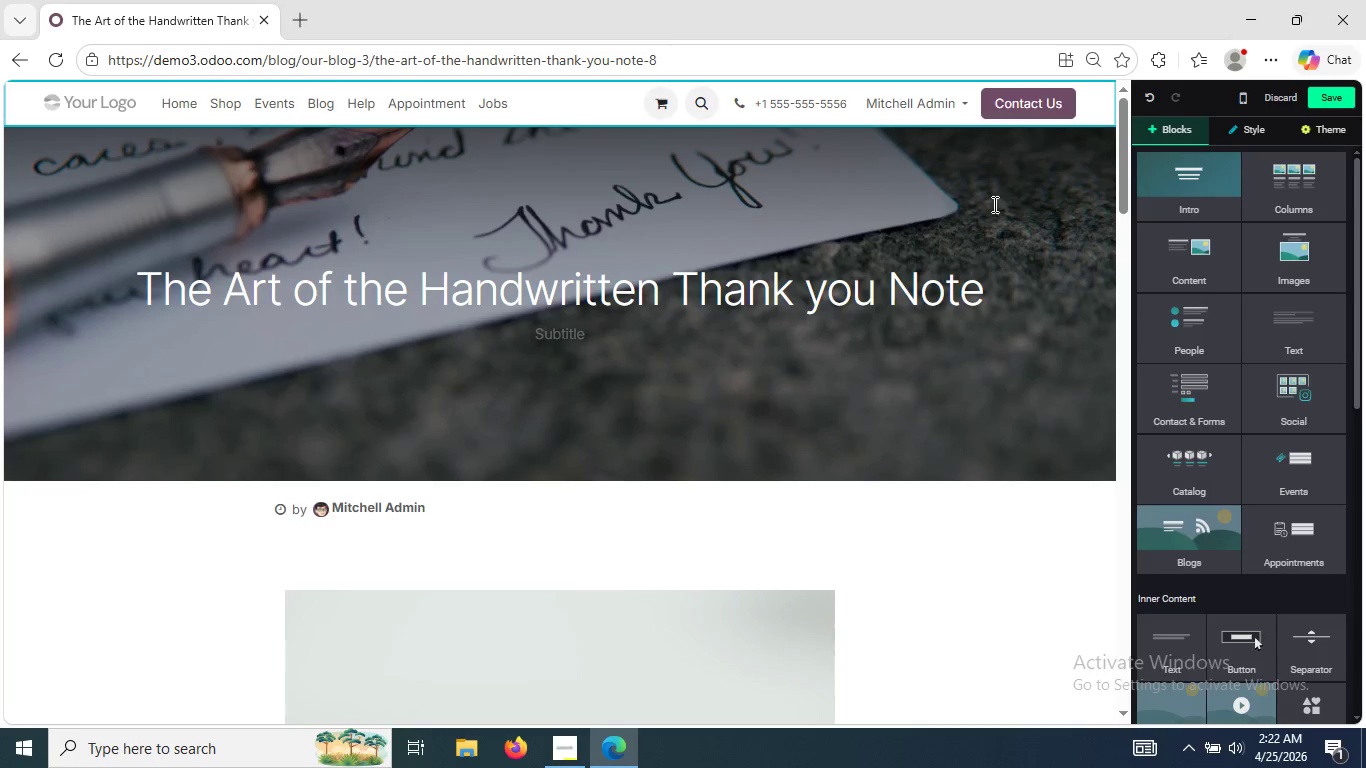 
wait(6.19)
 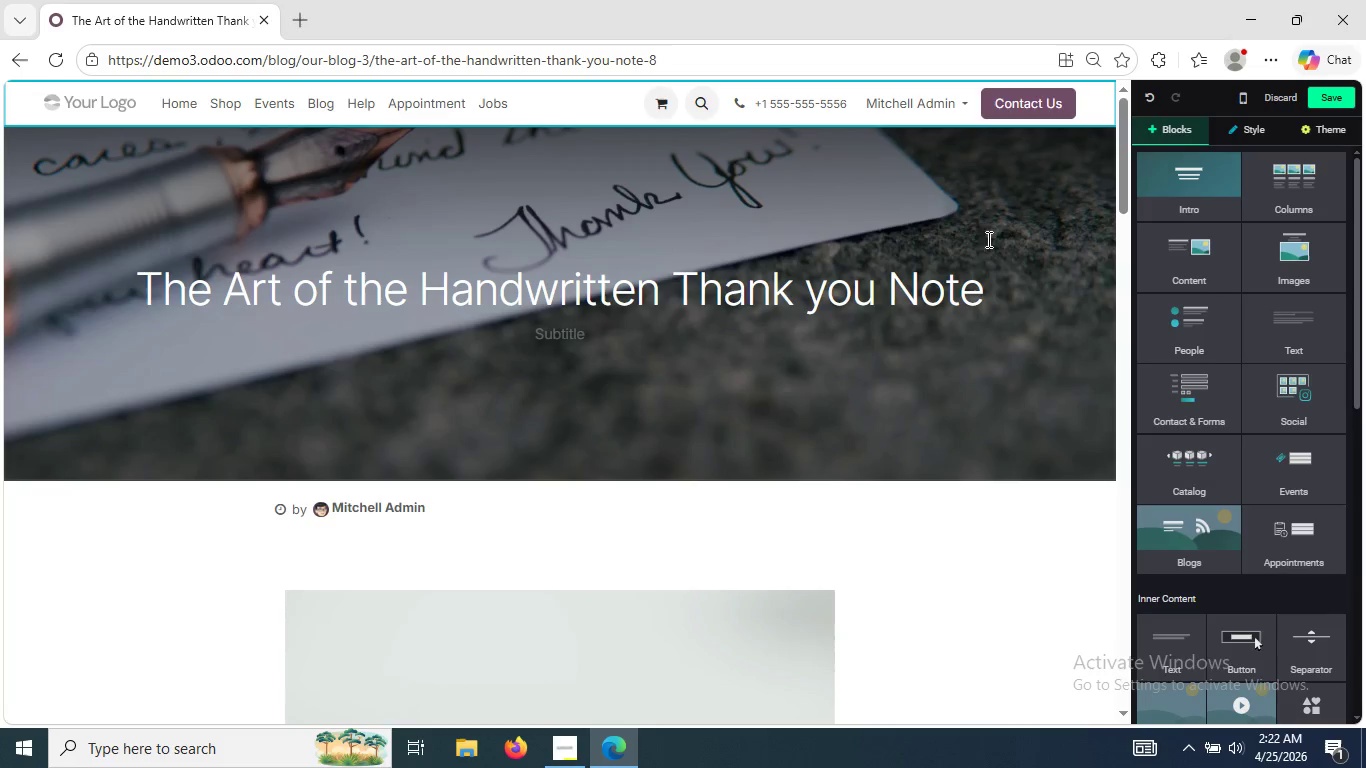 
left_click([937, 110])
 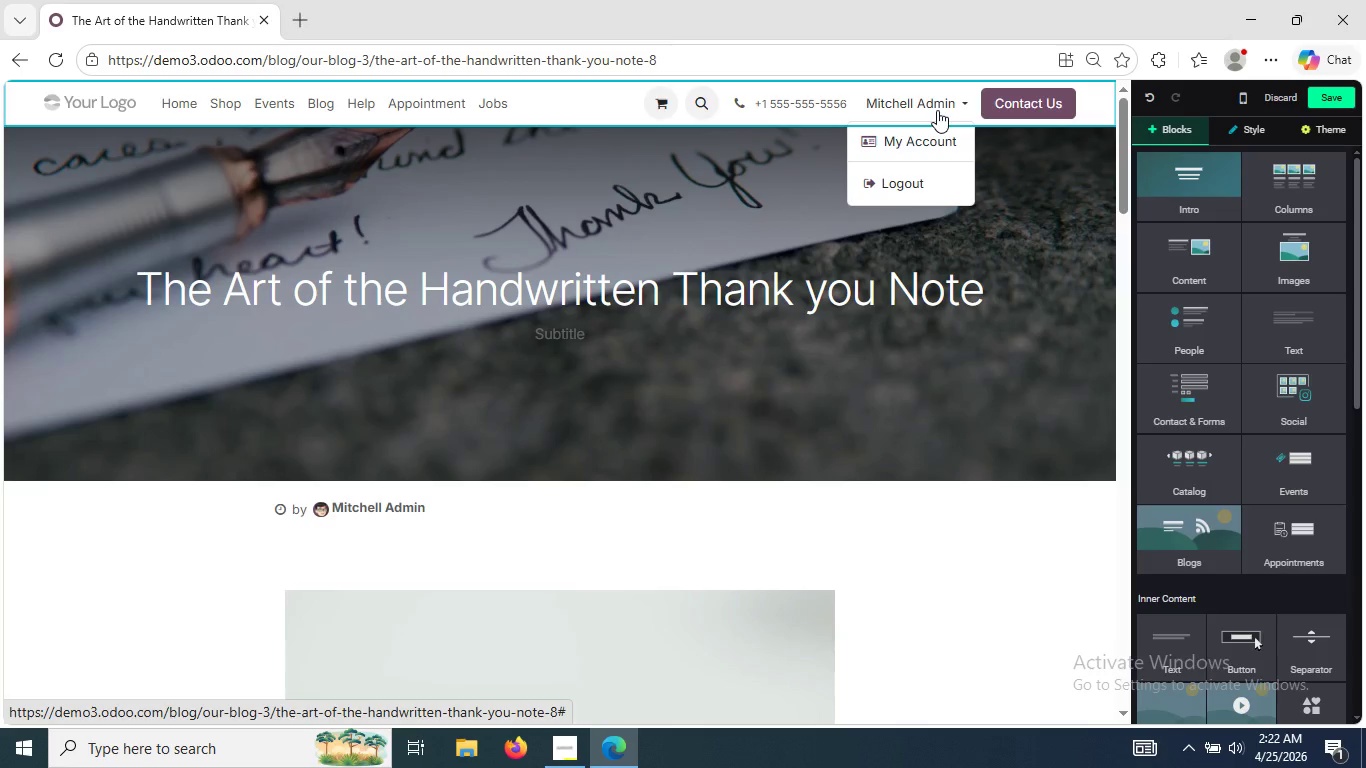 
left_click([937, 110])
 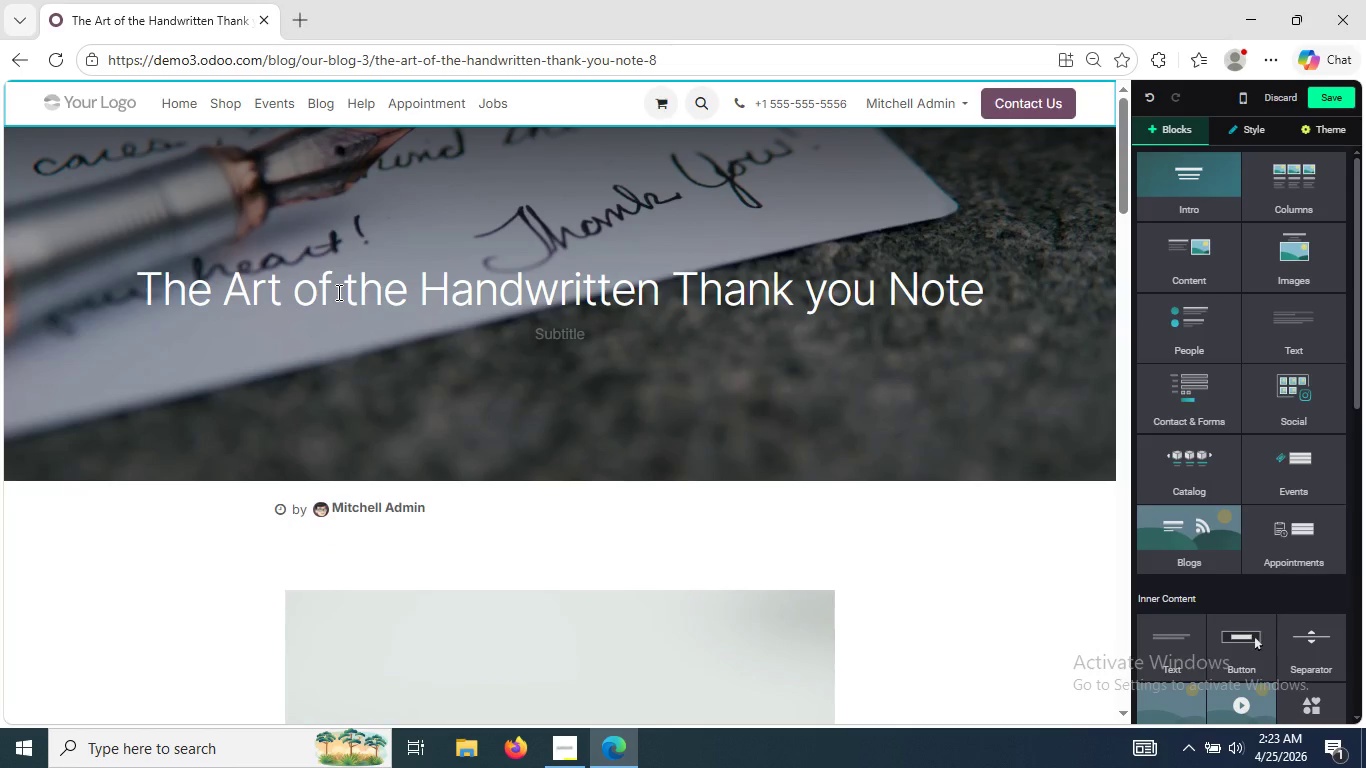 
wait(29.0)
 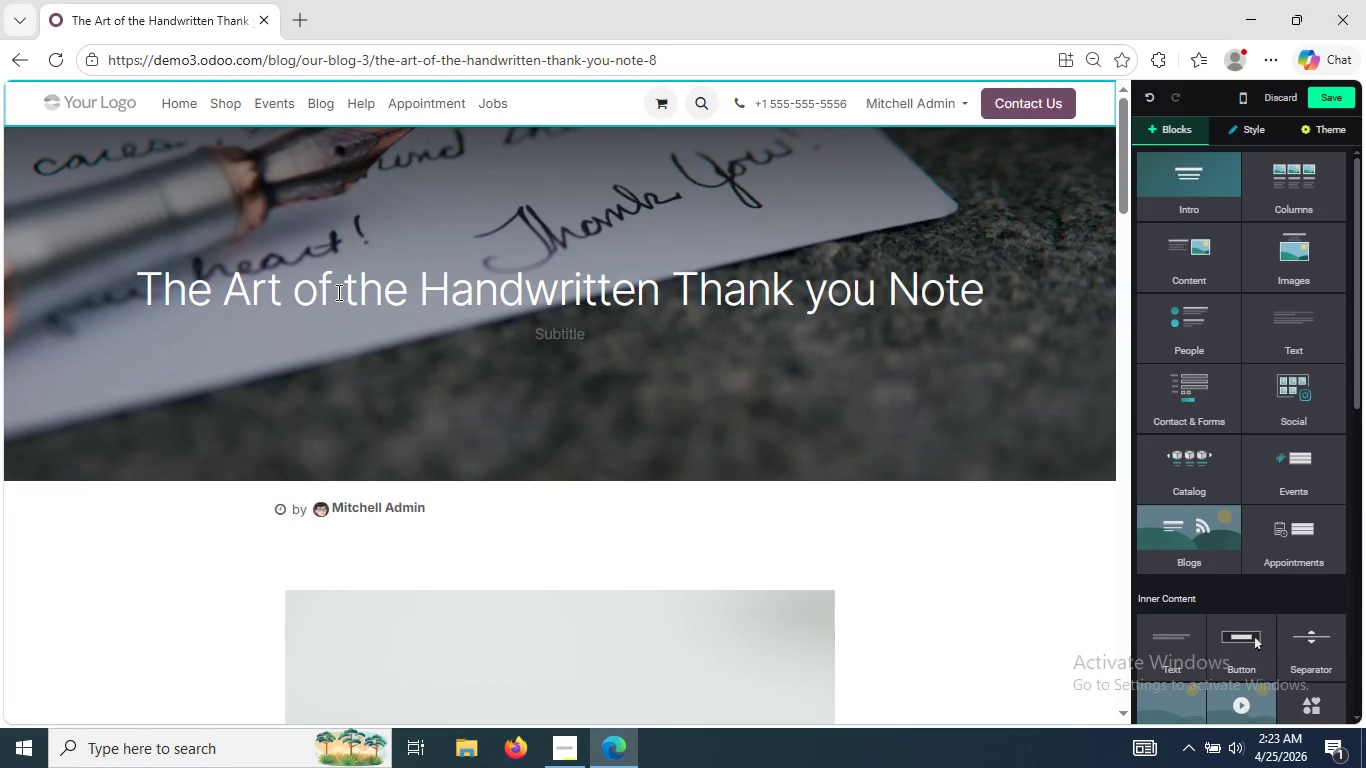 
double_click([387, 60])
 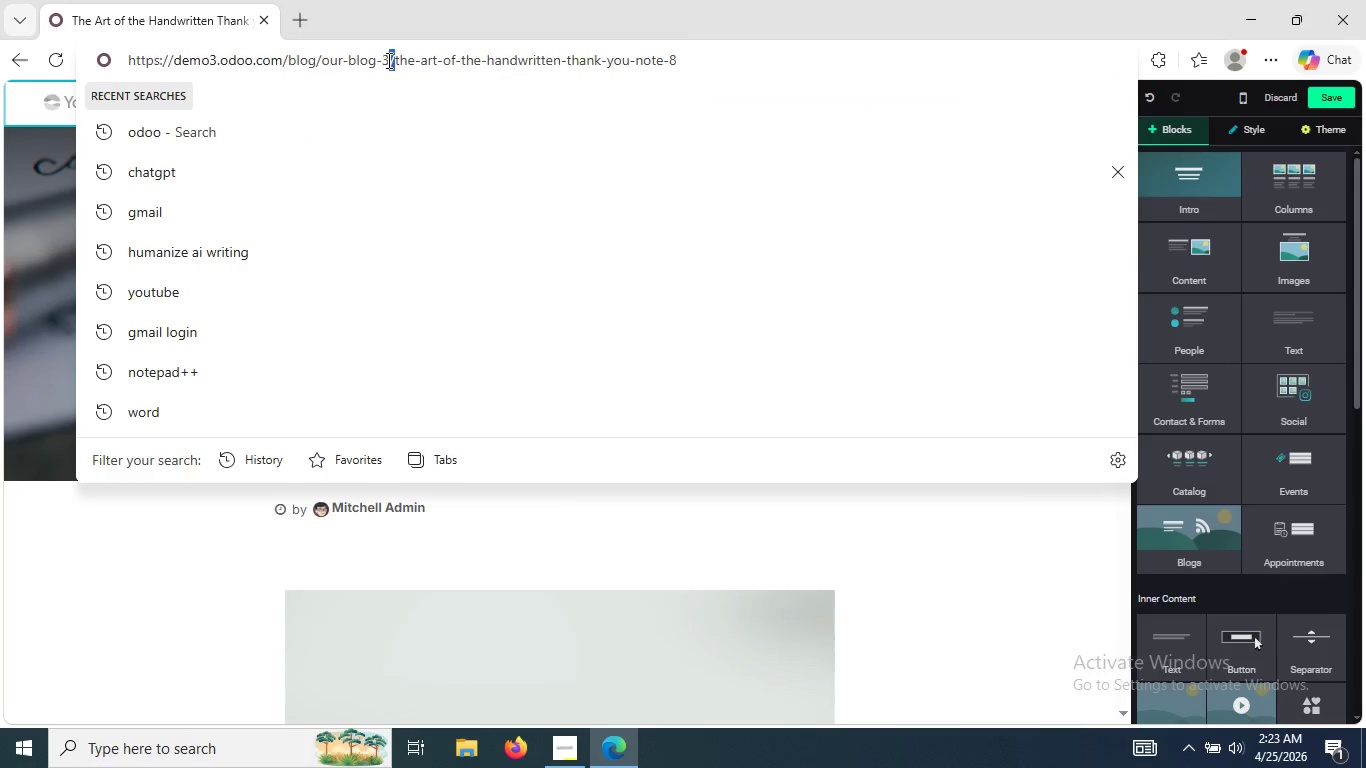 
triple_click([387, 60])
 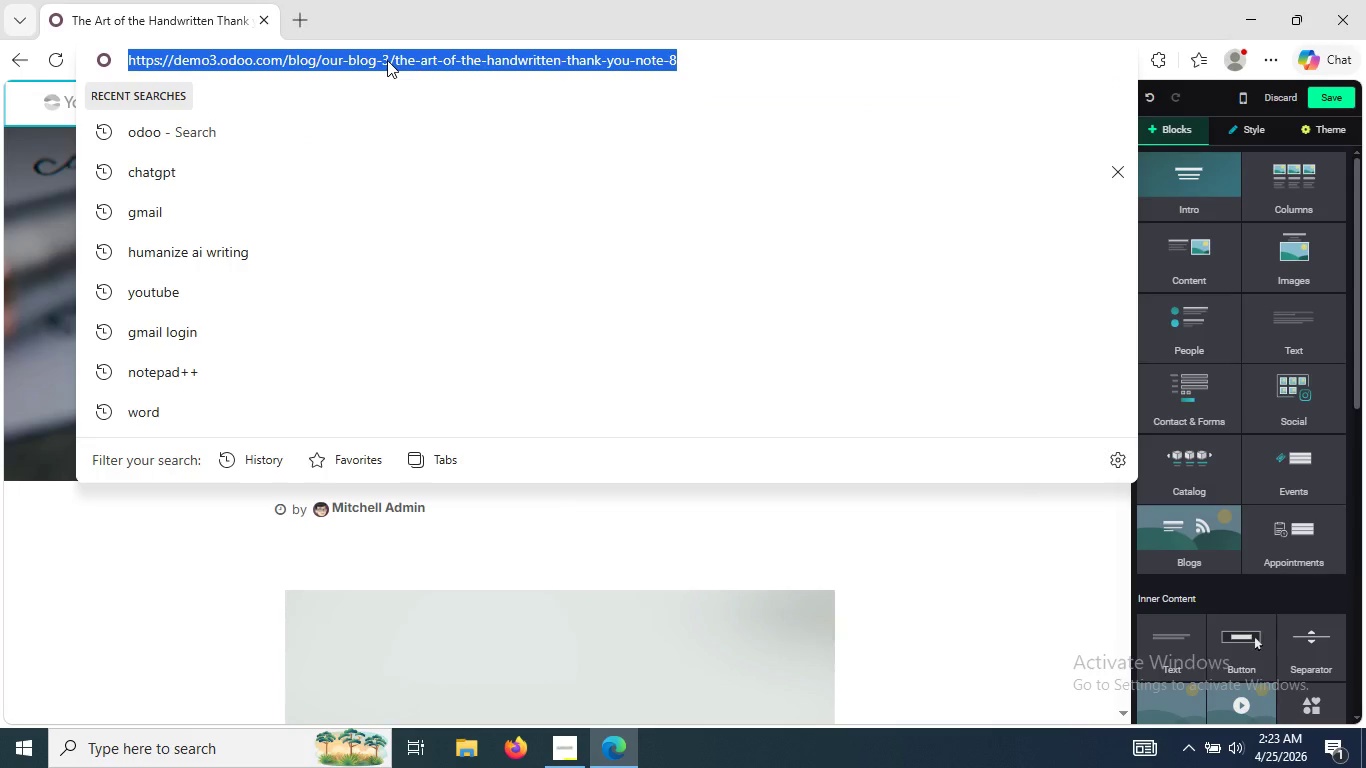 
hold_key(key=ControlLeft, duration=0.95)
 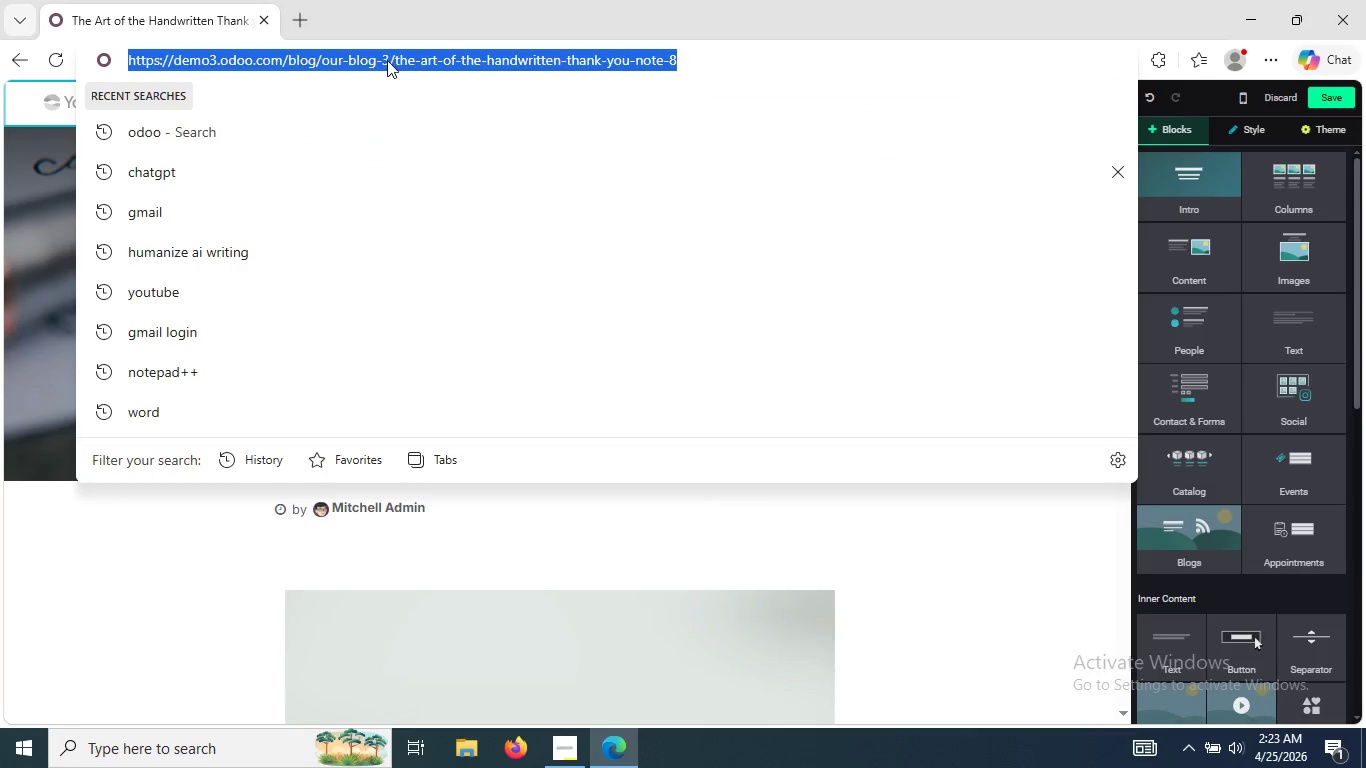 
hold_key(key=C, duration=0.38)
 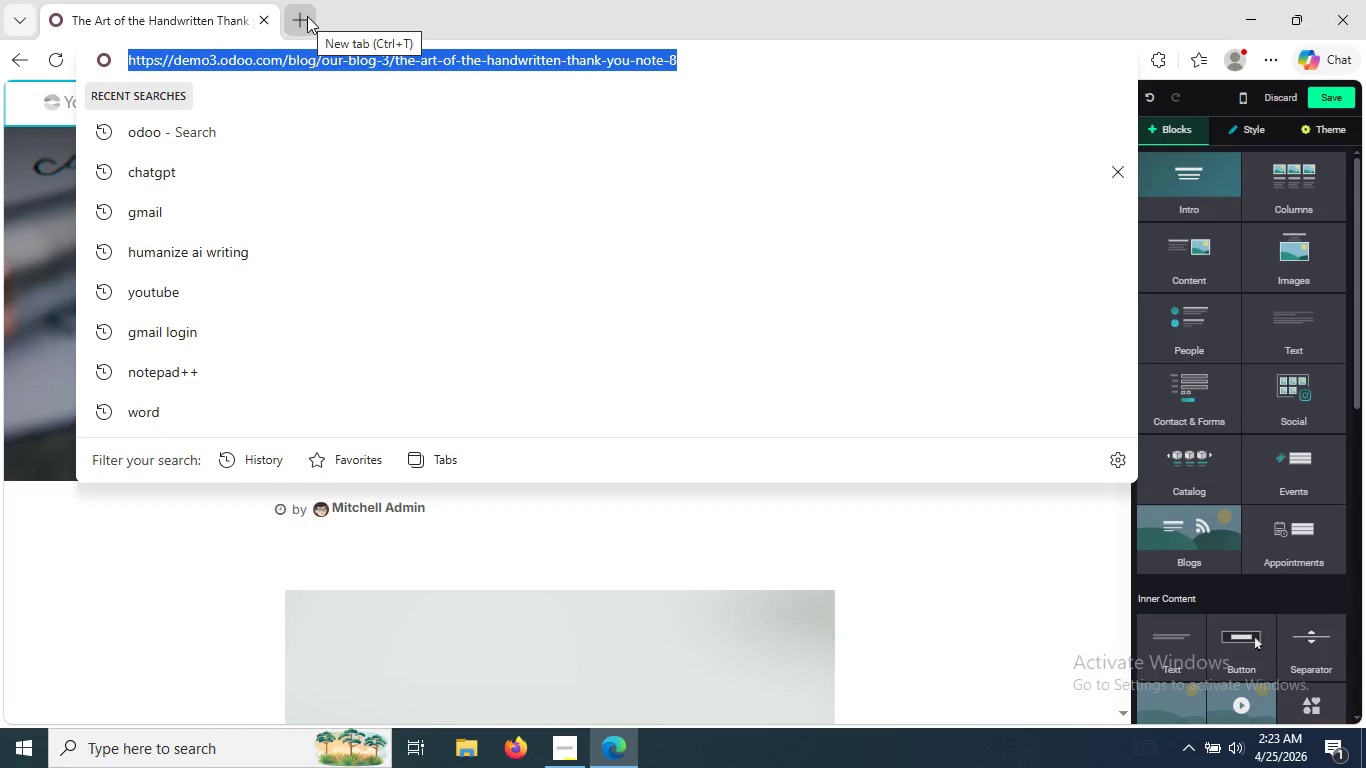 
left_click([307, 16])
 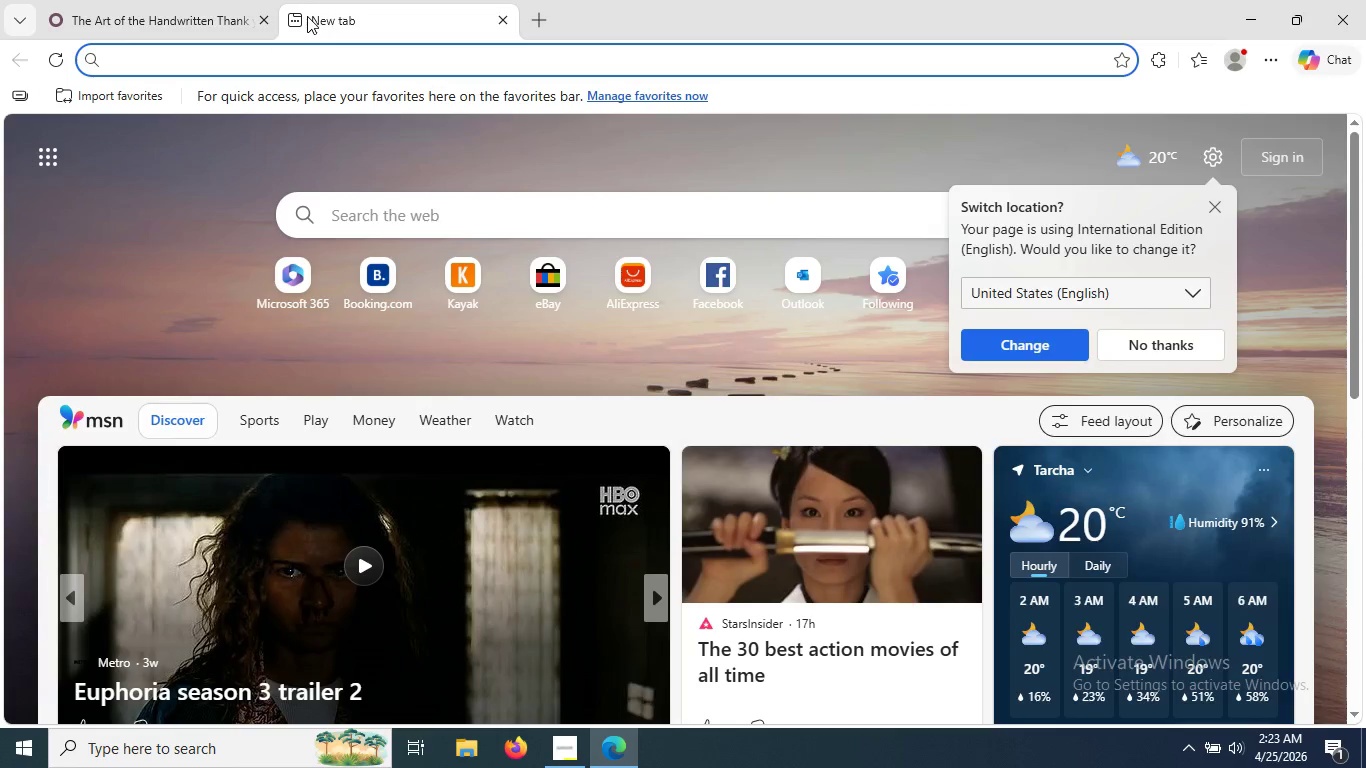 
key(Control+V)
 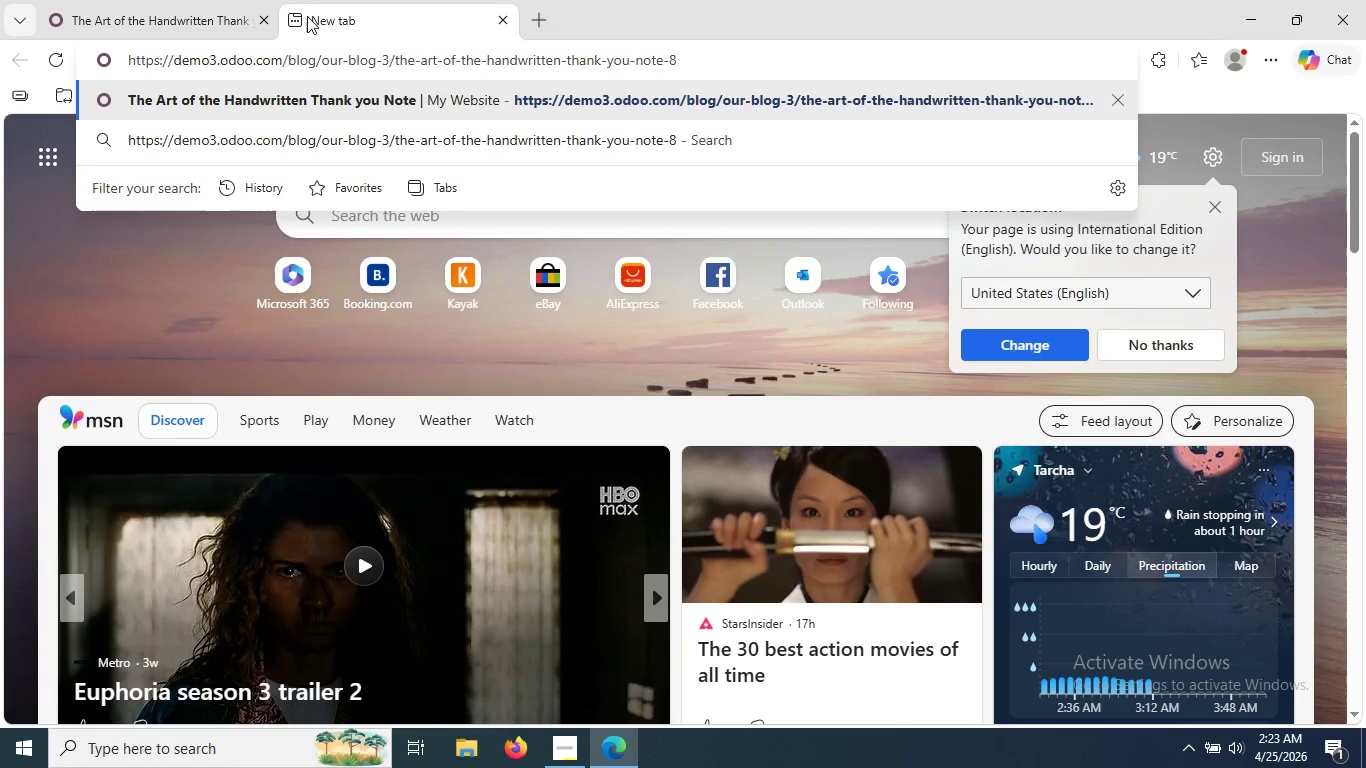 
key(Enter)
 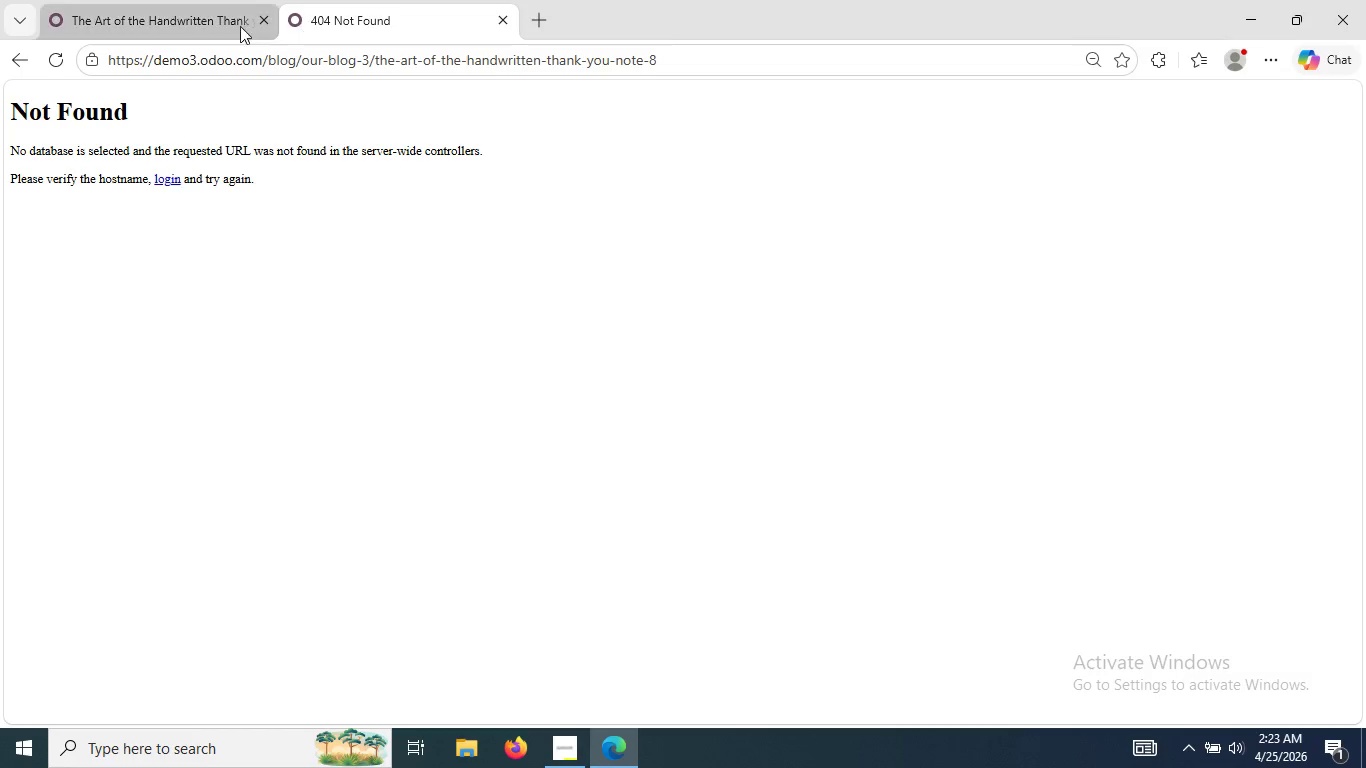 
left_click([201, 0])
 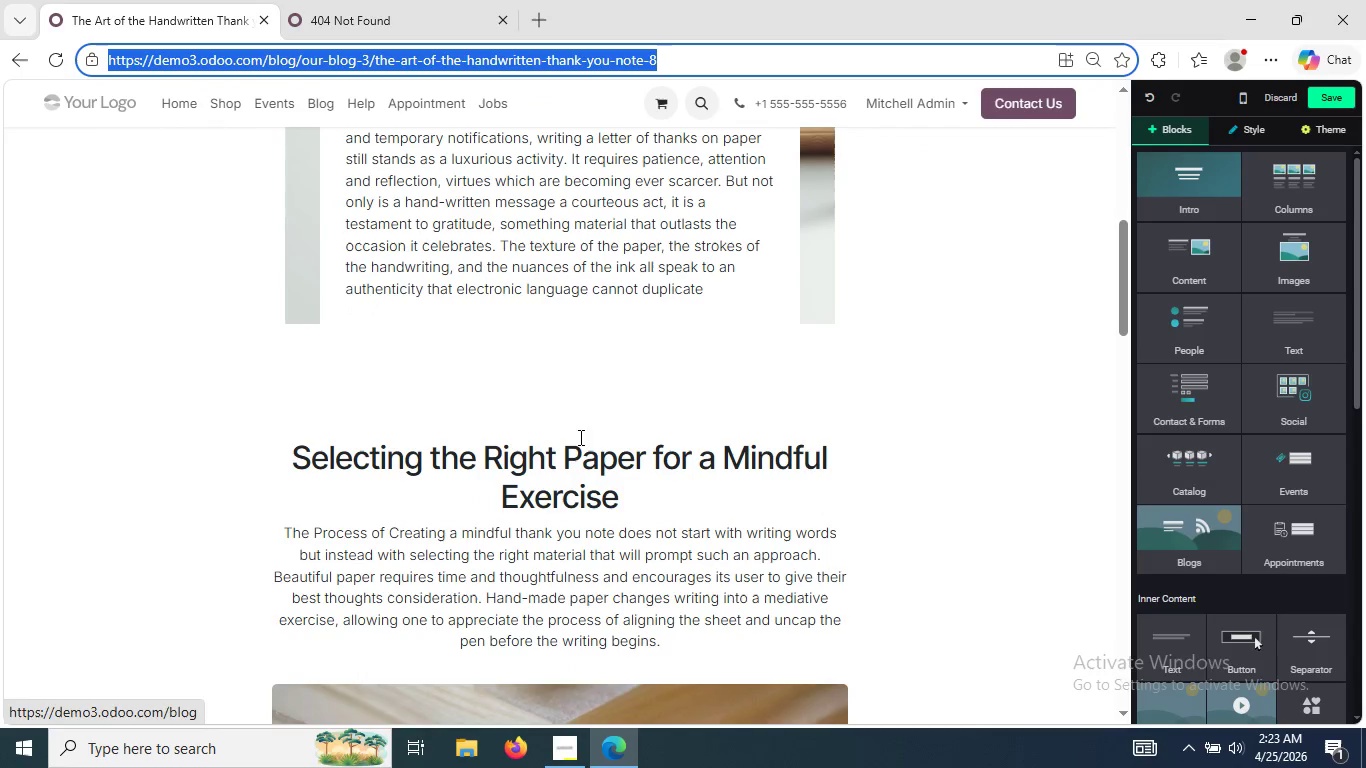 
left_click([862, 413])
 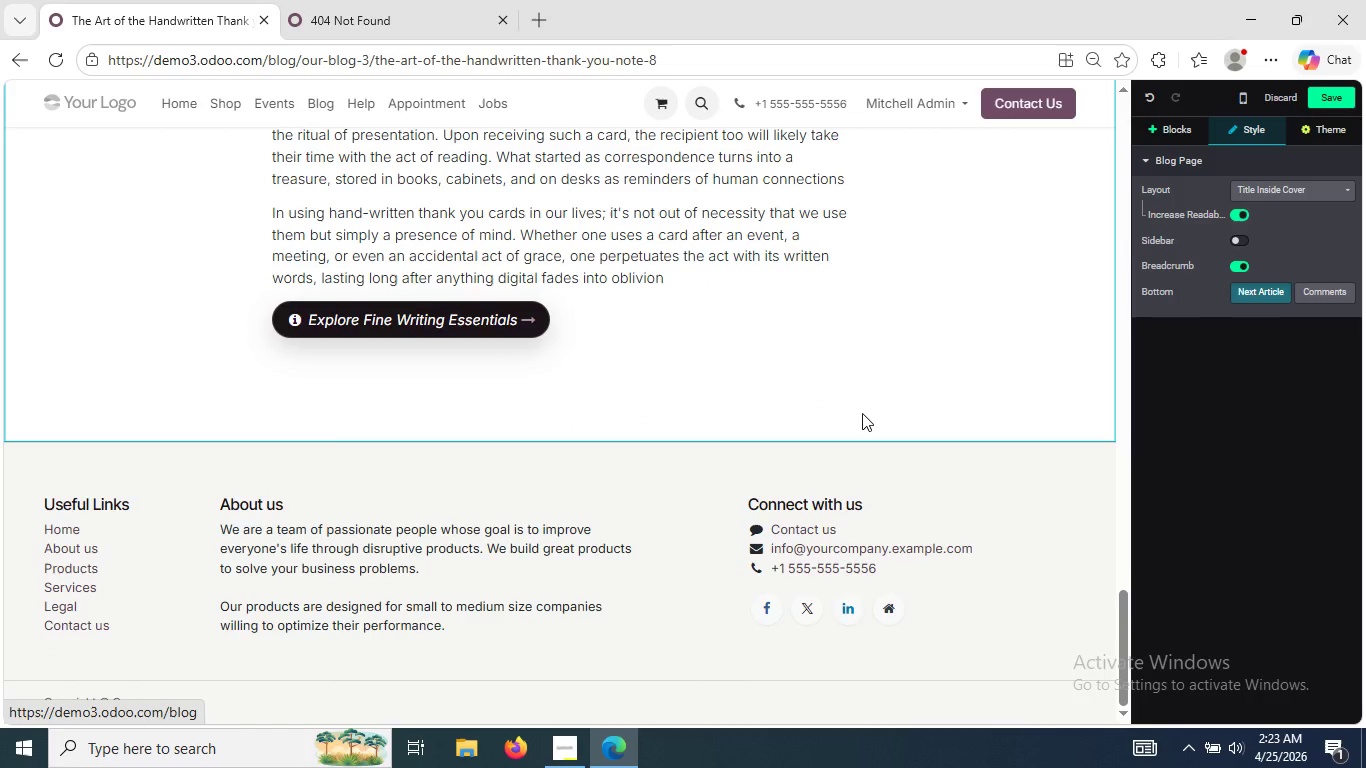 
wait(13.36)
 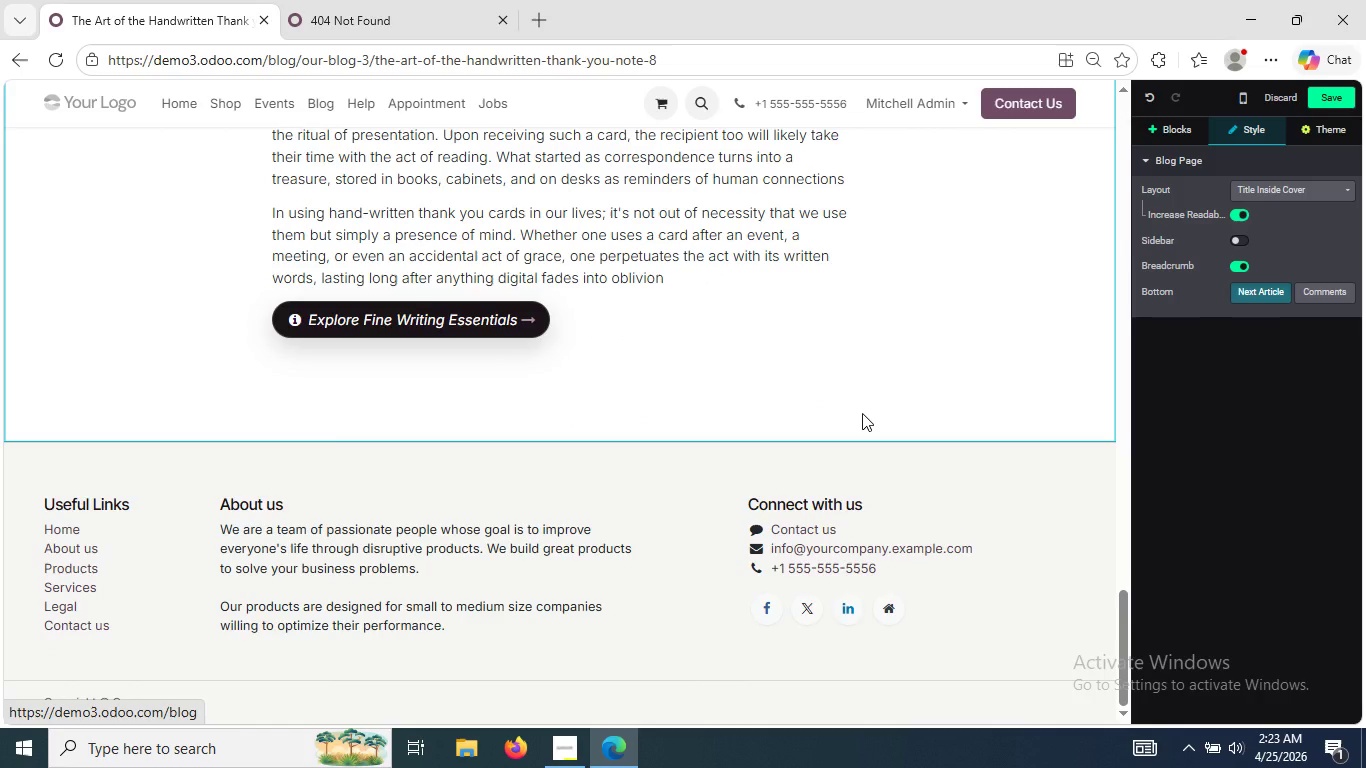 
left_click([701, 538])
 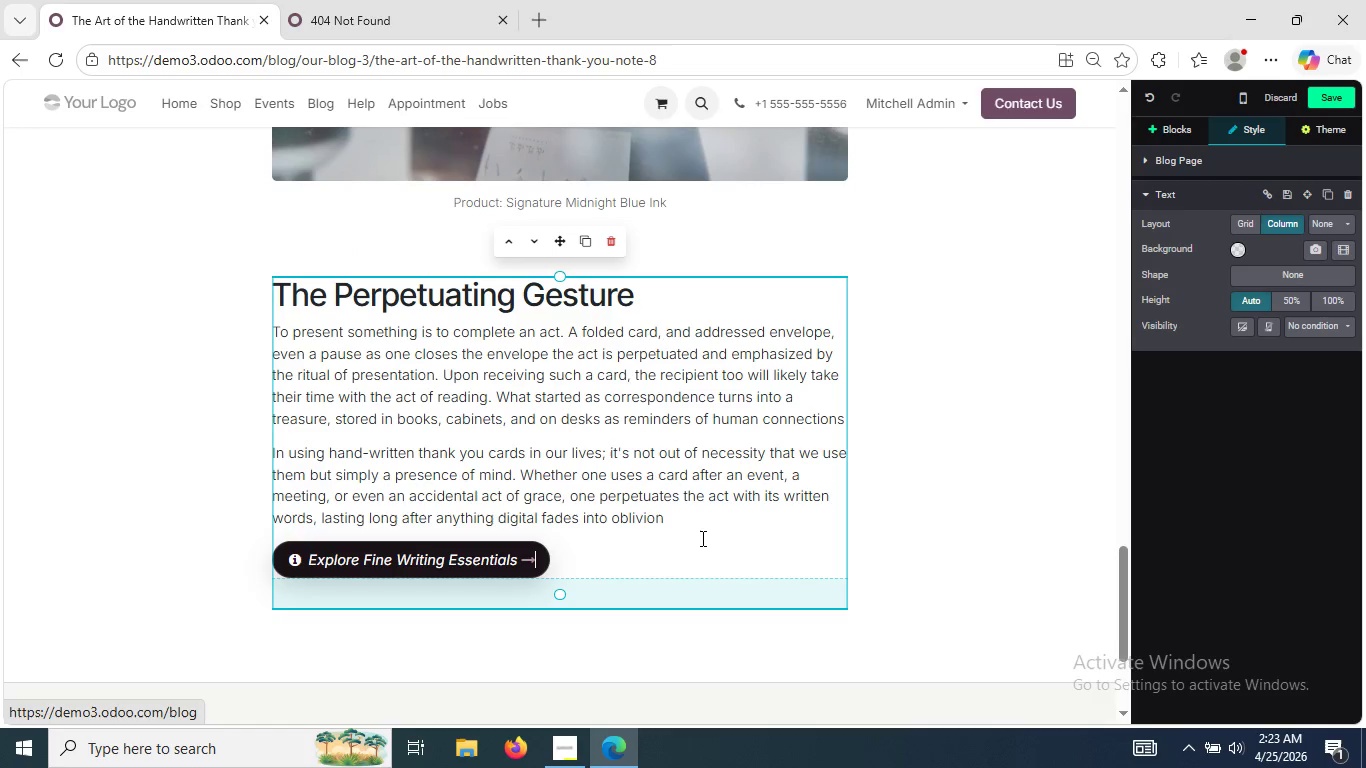 
wait(7.53)
 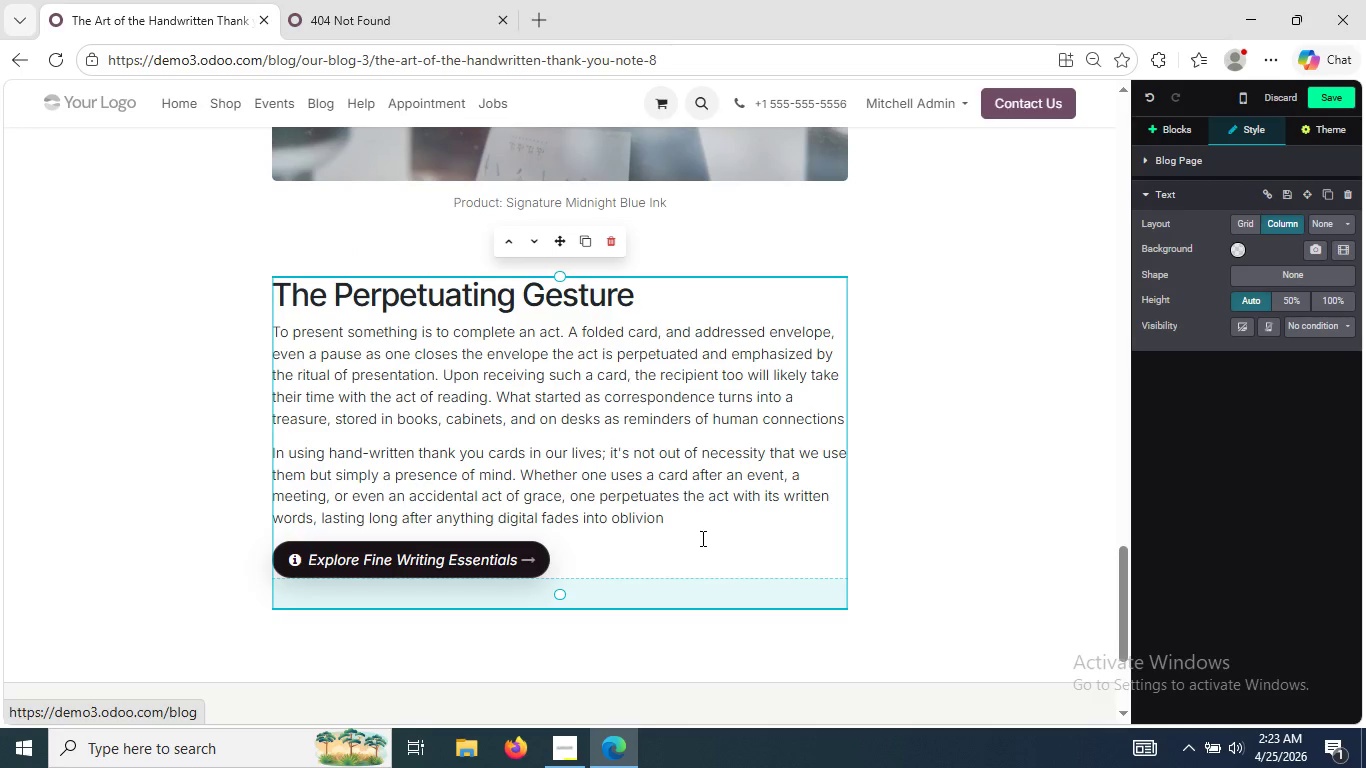 
left_click([990, 484])
 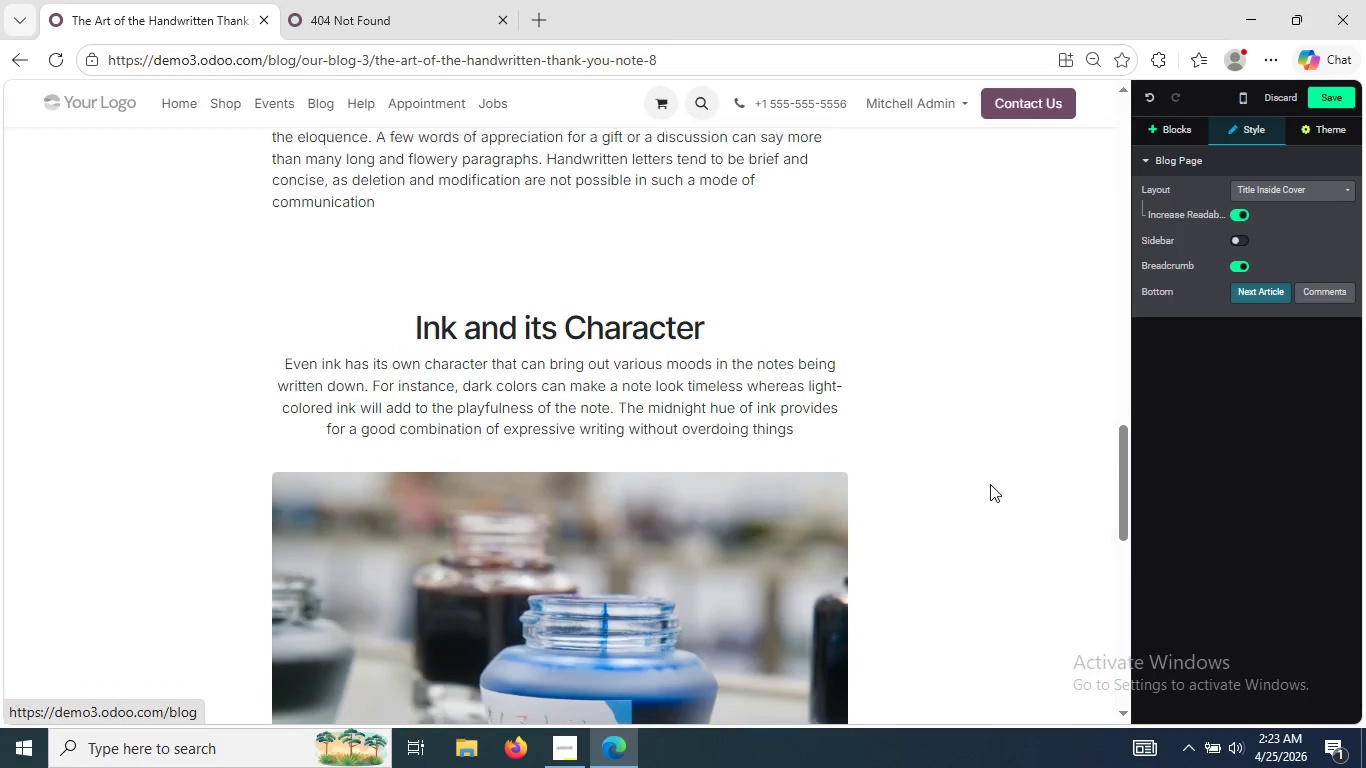 
left_click([604, 339])
 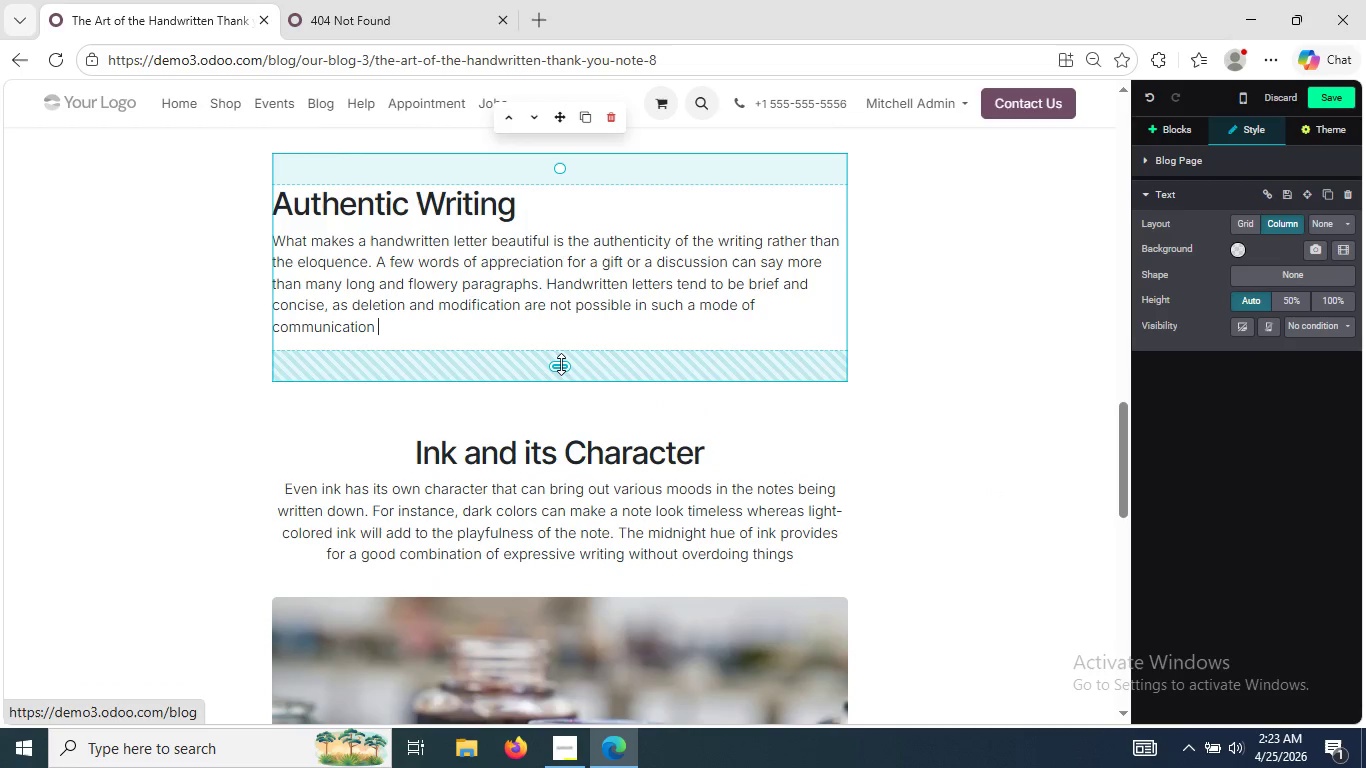 
left_click_drag(start_coordinate=[561, 364], to_coordinate=[561, 325])
 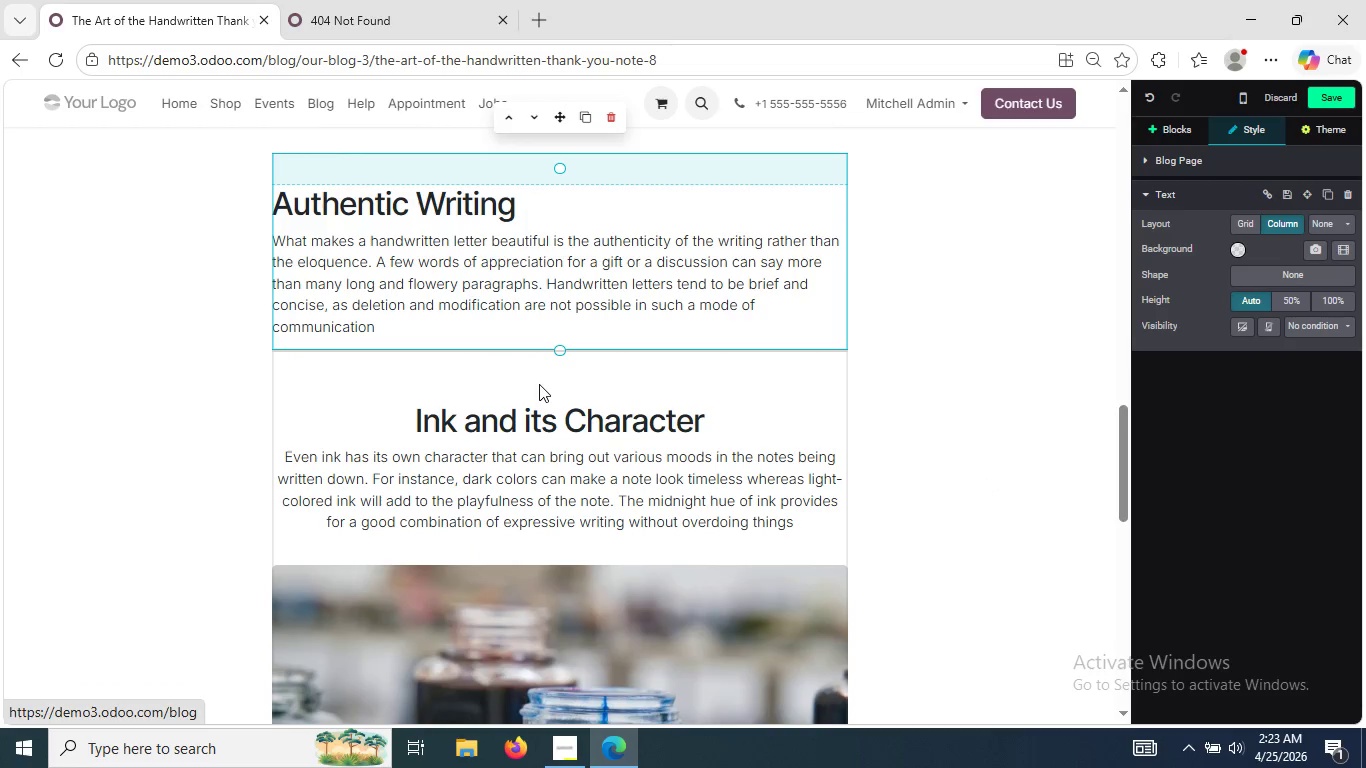 
left_click([539, 384])
 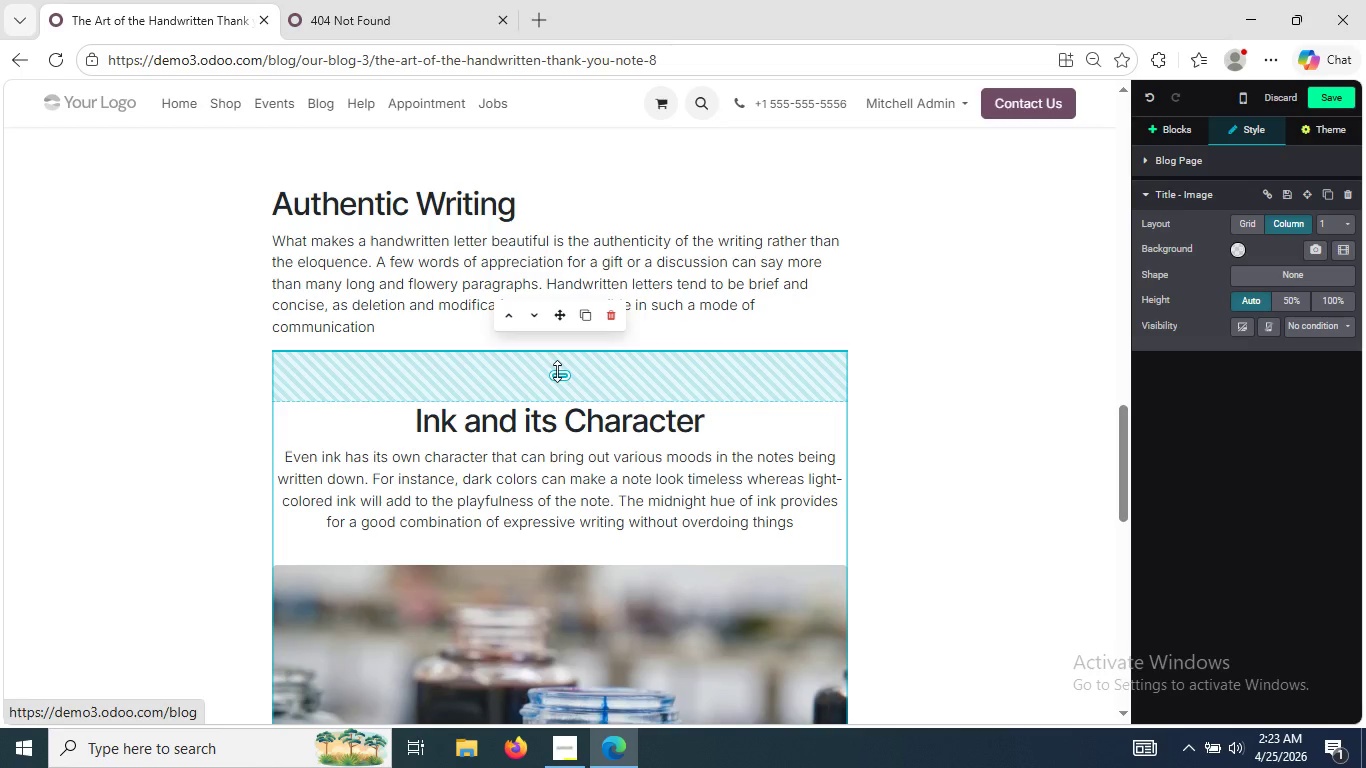 
left_click_drag(start_coordinate=[557, 371], to_coordinate=[557, 352])
 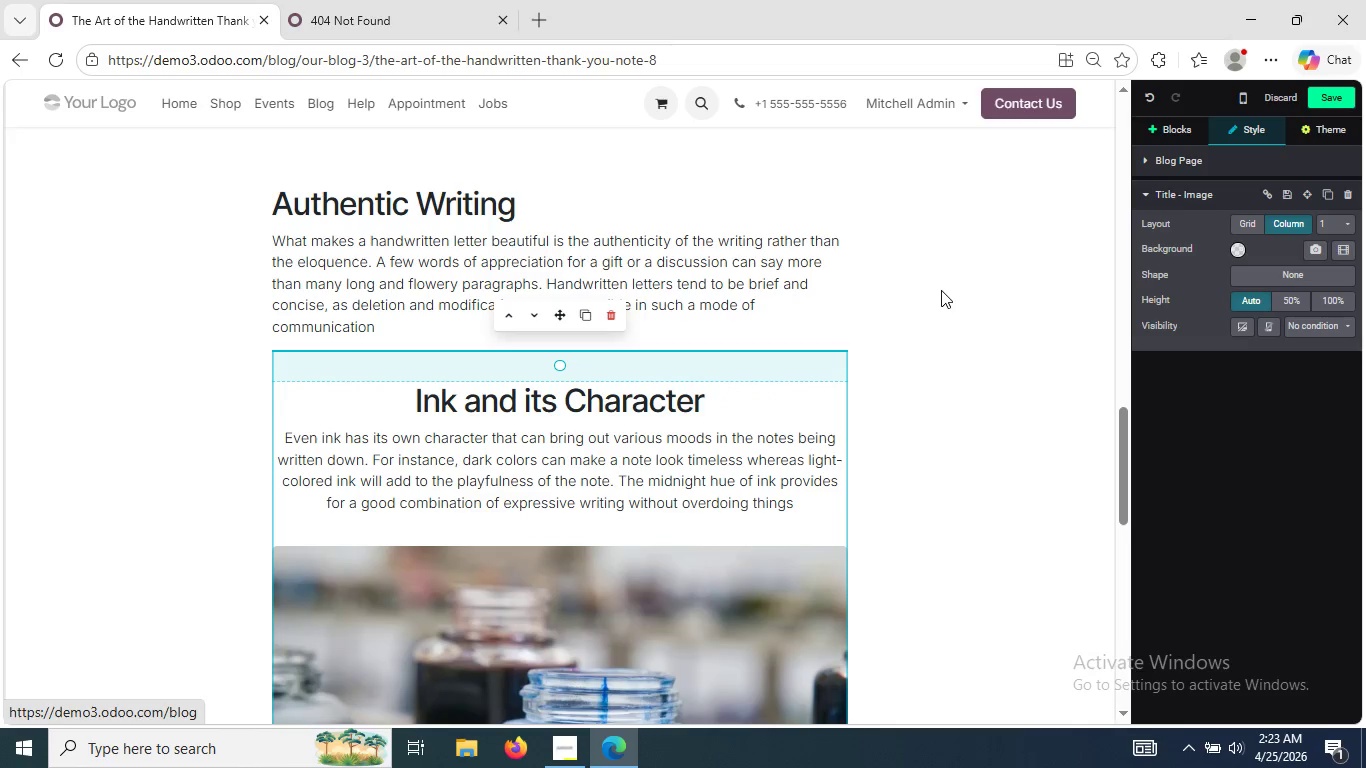 
left_click([941, 290])
 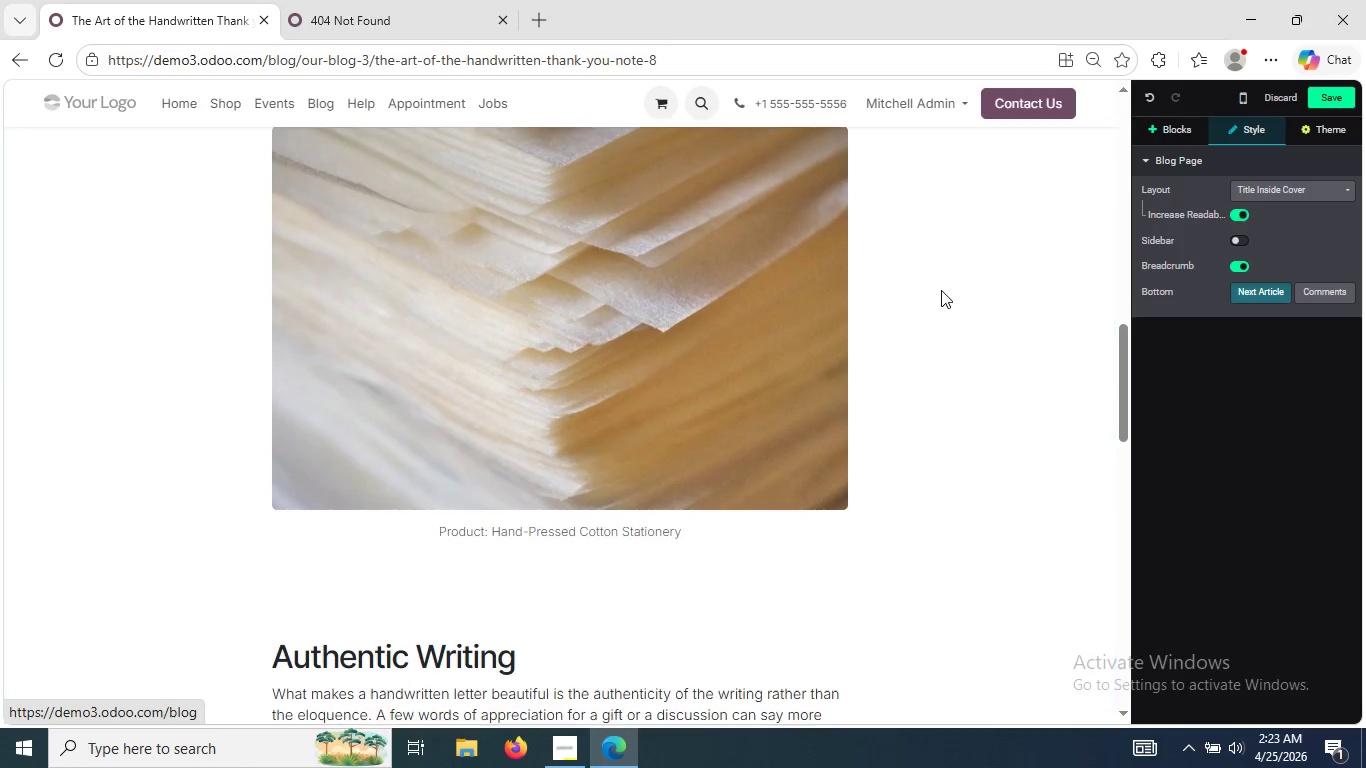 
left_click([775, 426])
 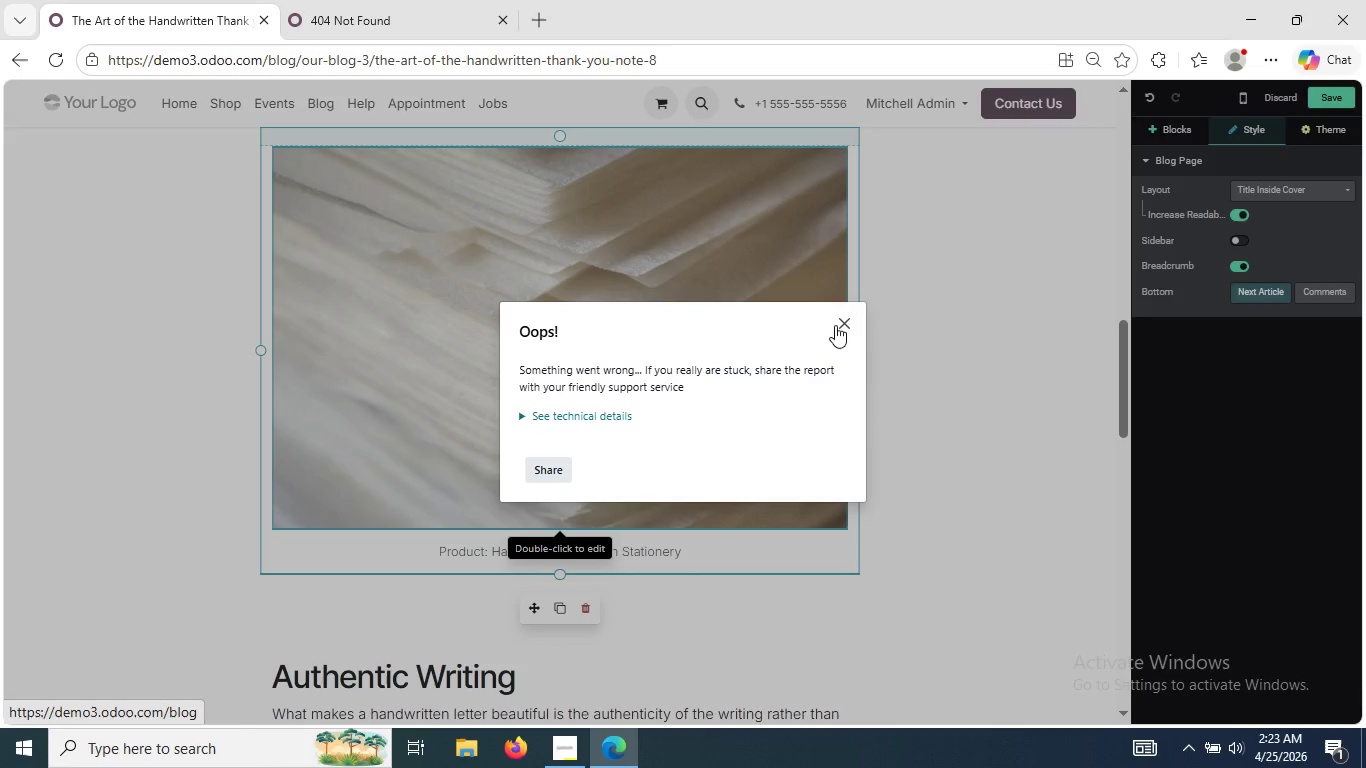 
left_click([840, 323])
 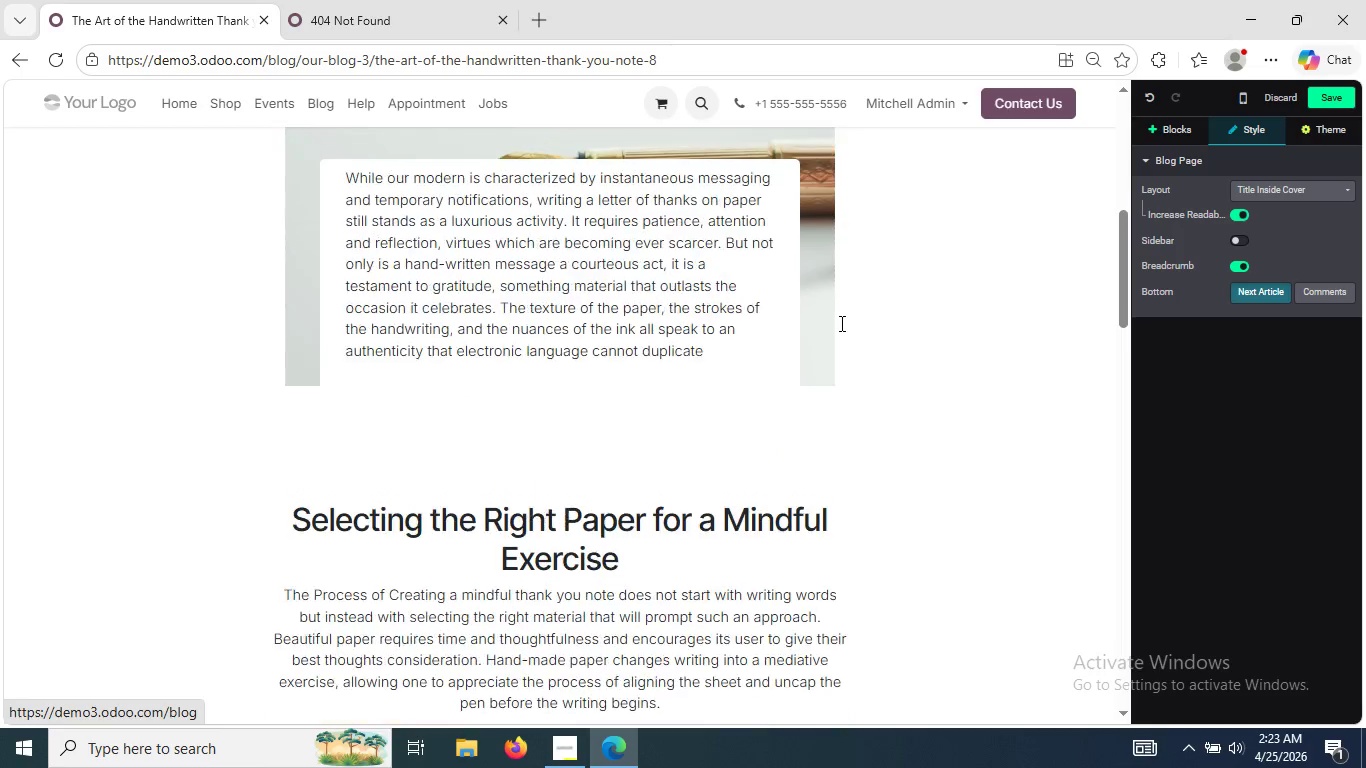 
left_click([753, 385])
 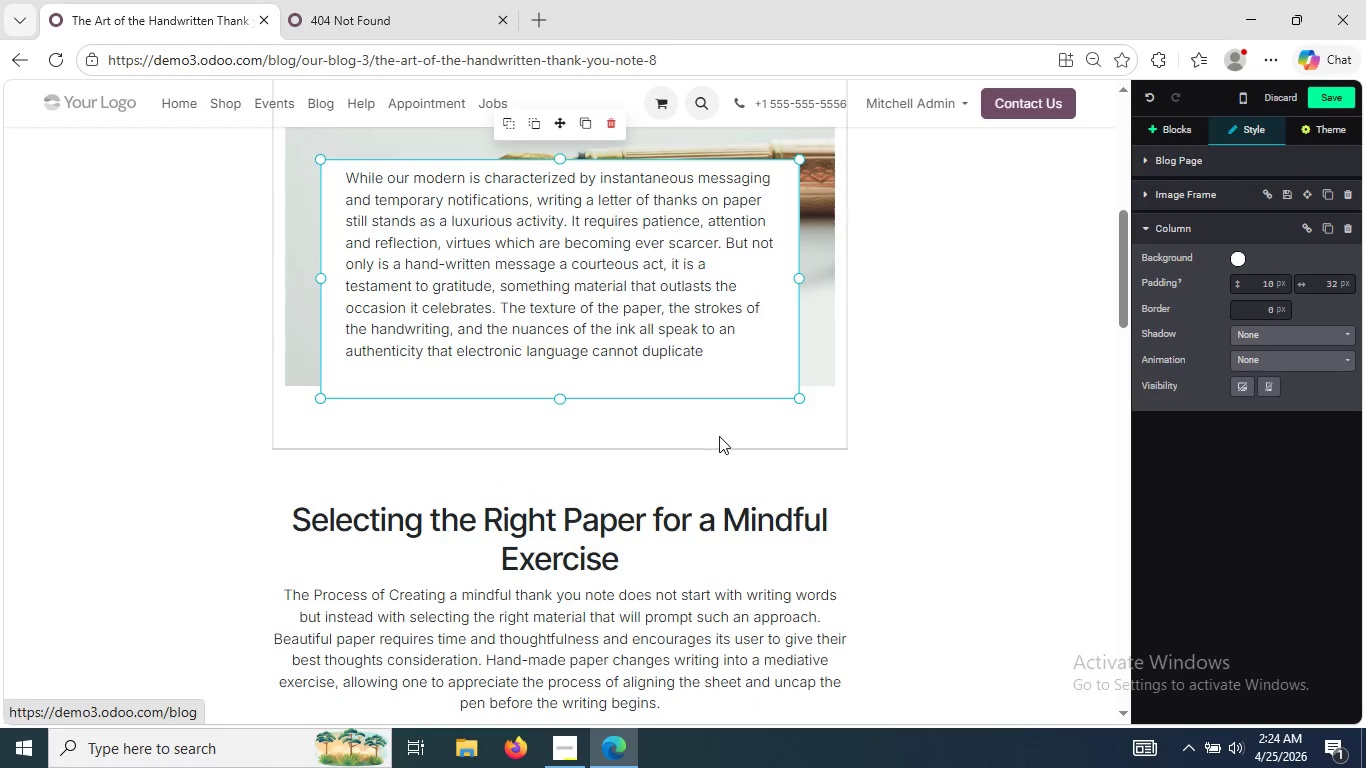 
left_click([719, 436])
 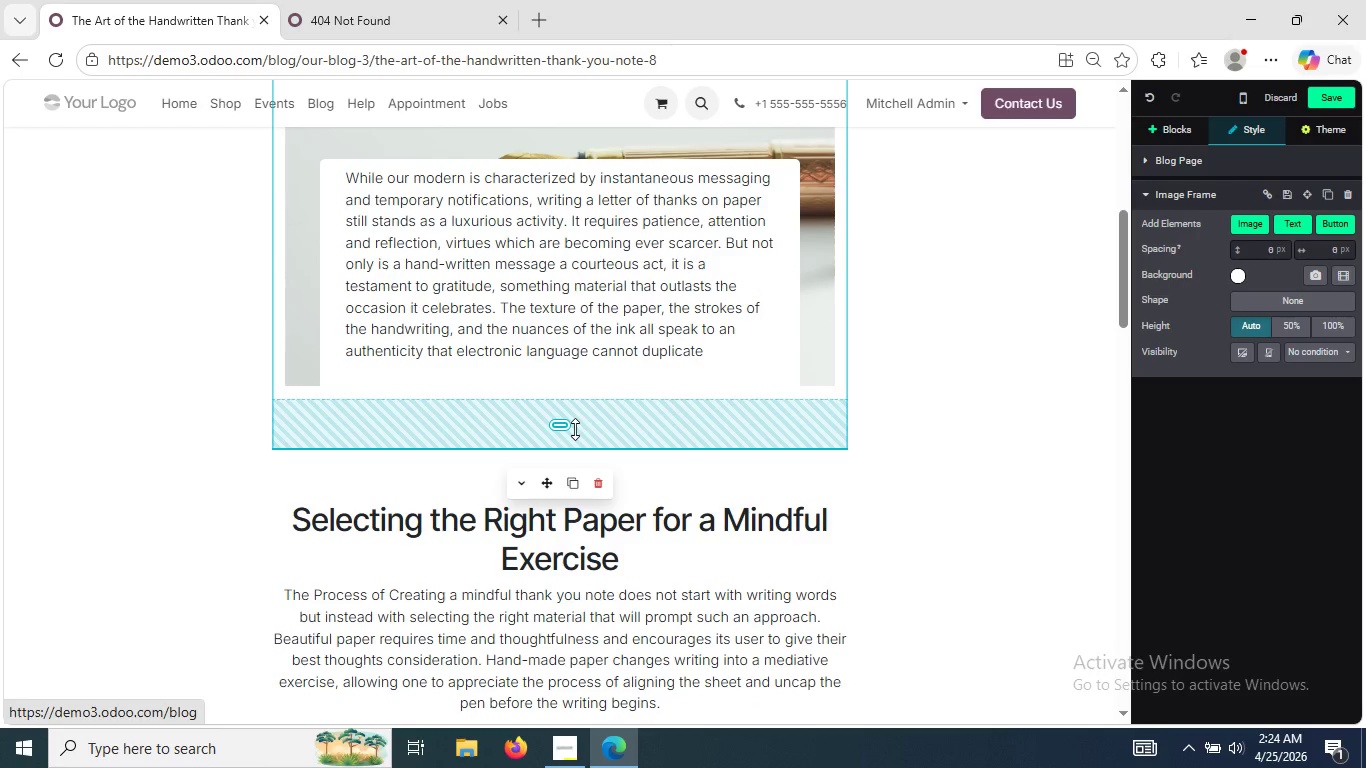 
left_click_drag(start_coordinate=[575, 429], to_coordinate=[570, 391])
 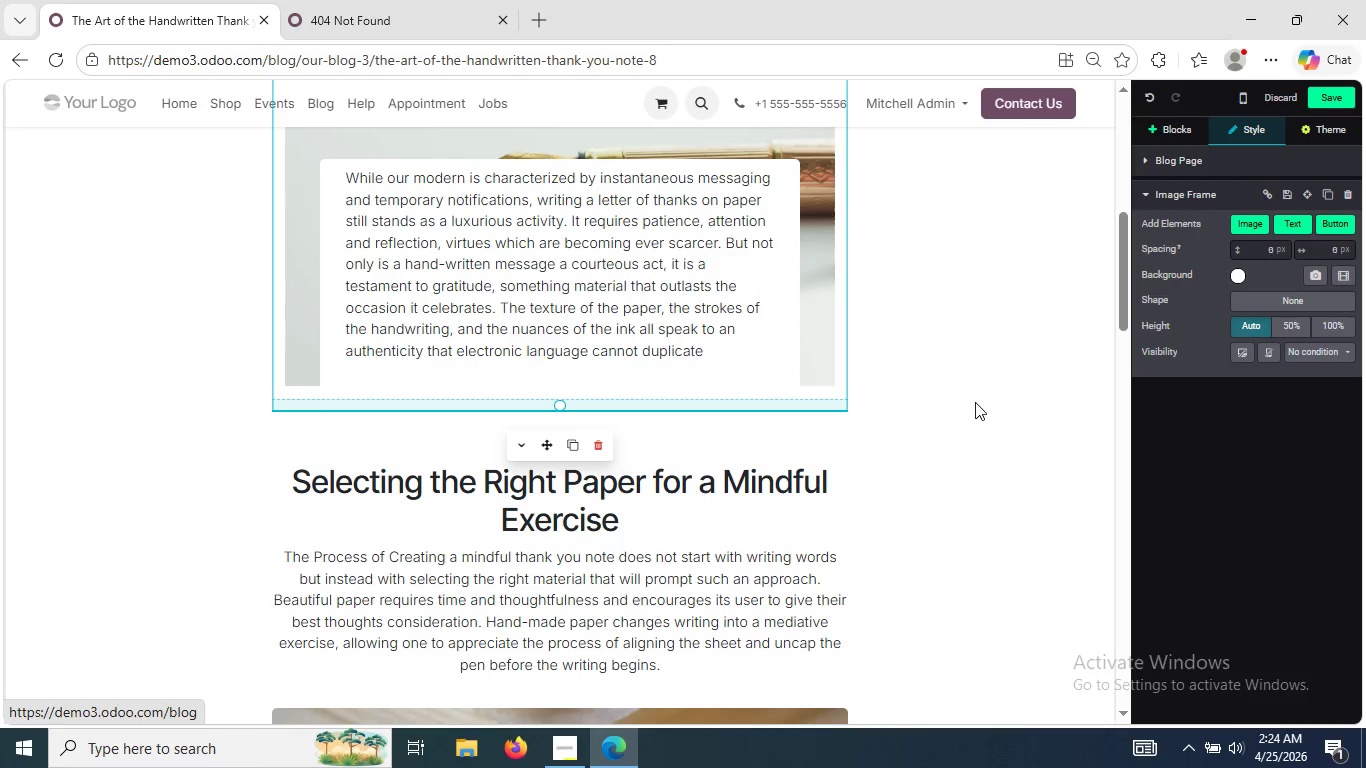 
left_click([975, 402])
 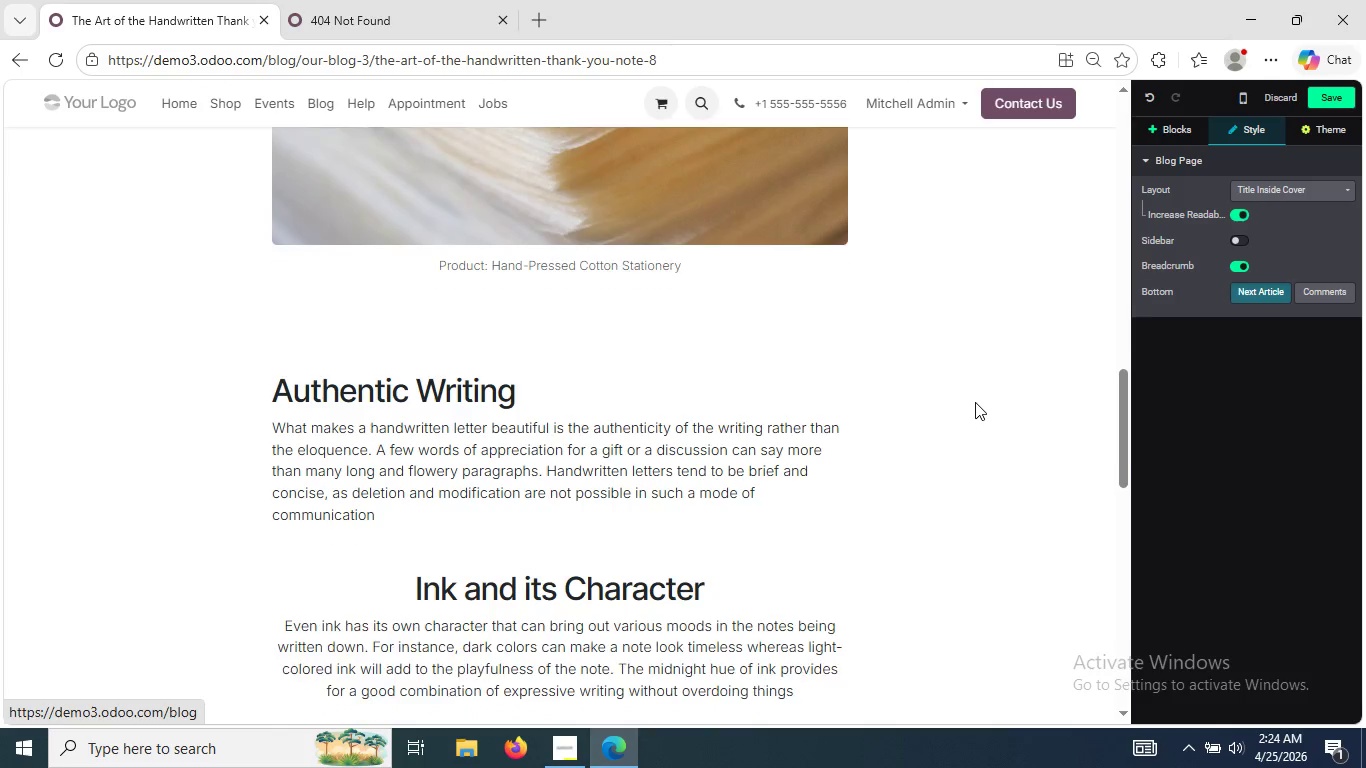 
left_click([639, 313])
 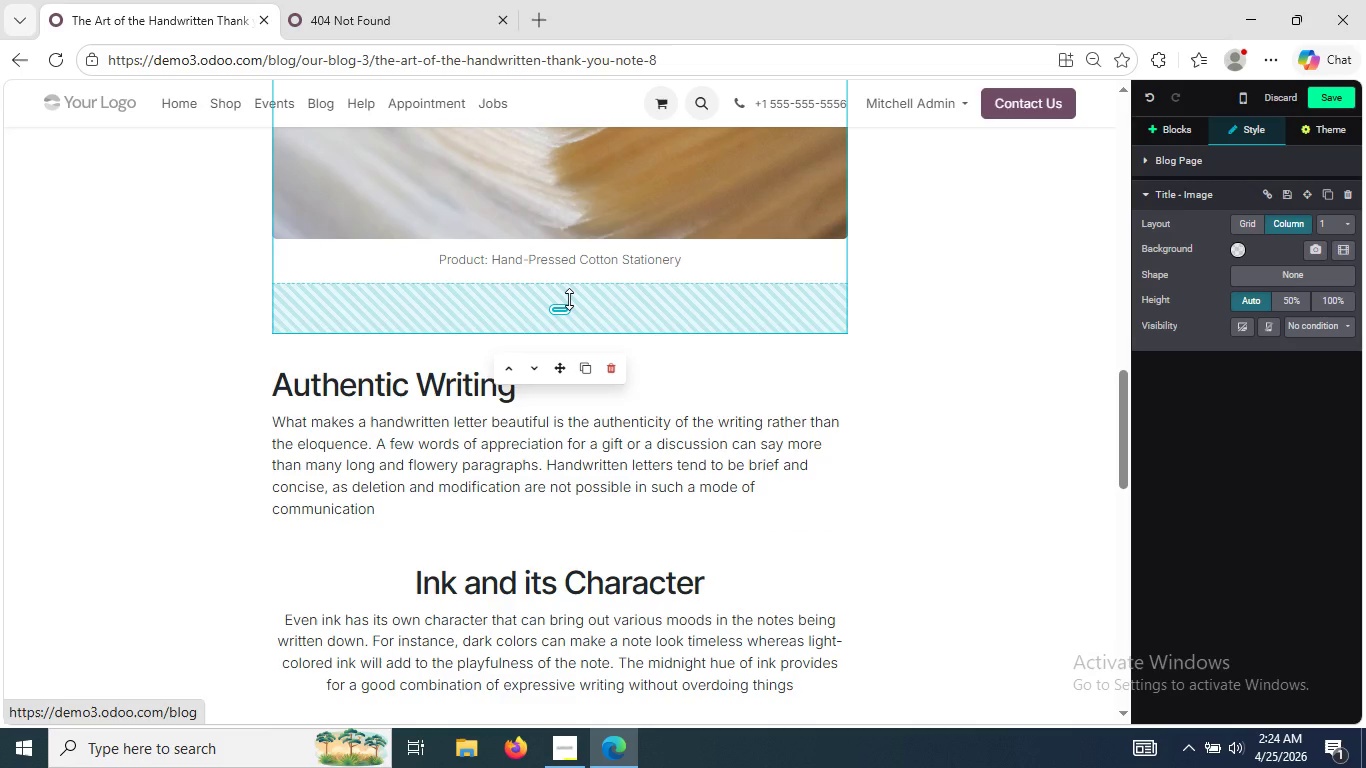 
left_click_drag(start_coordinate=[569, 299], to_coordinate=[562, 267])
 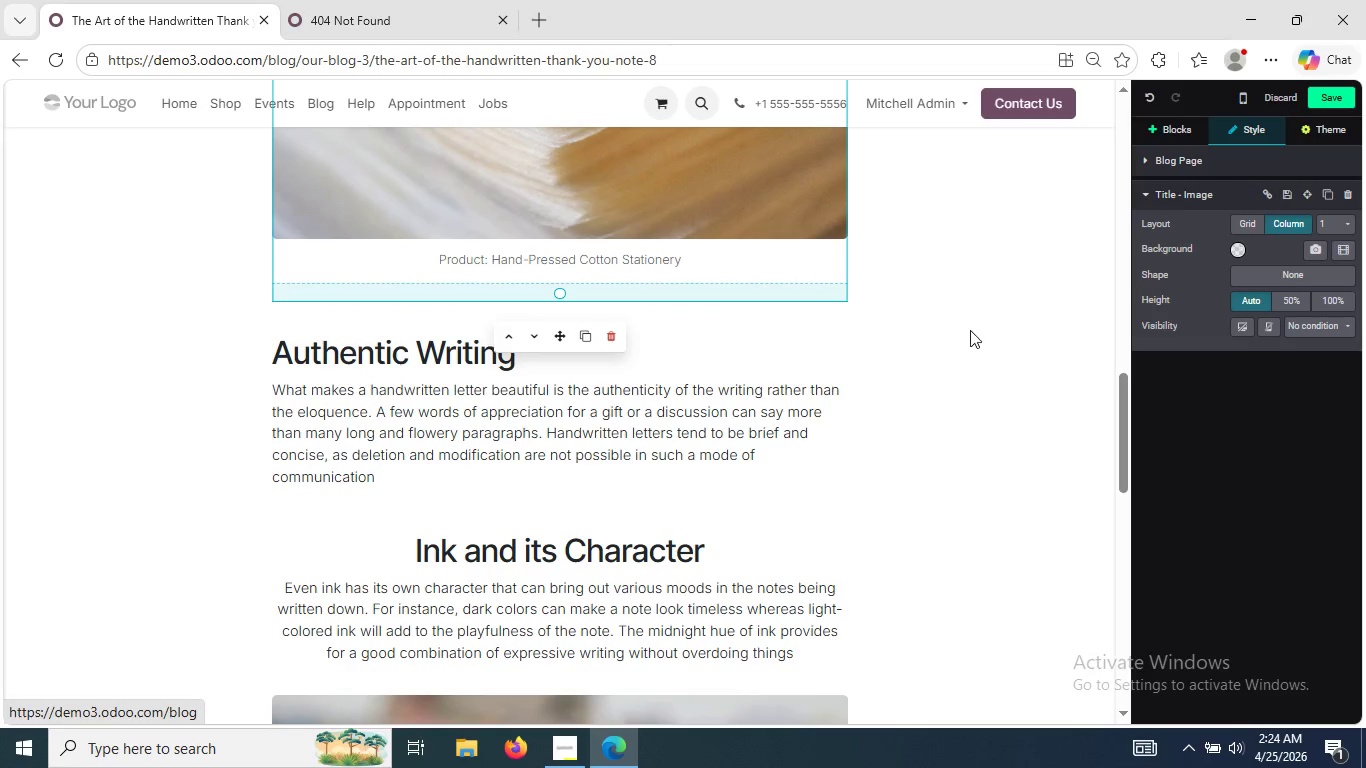 
left_click([970, 331])
 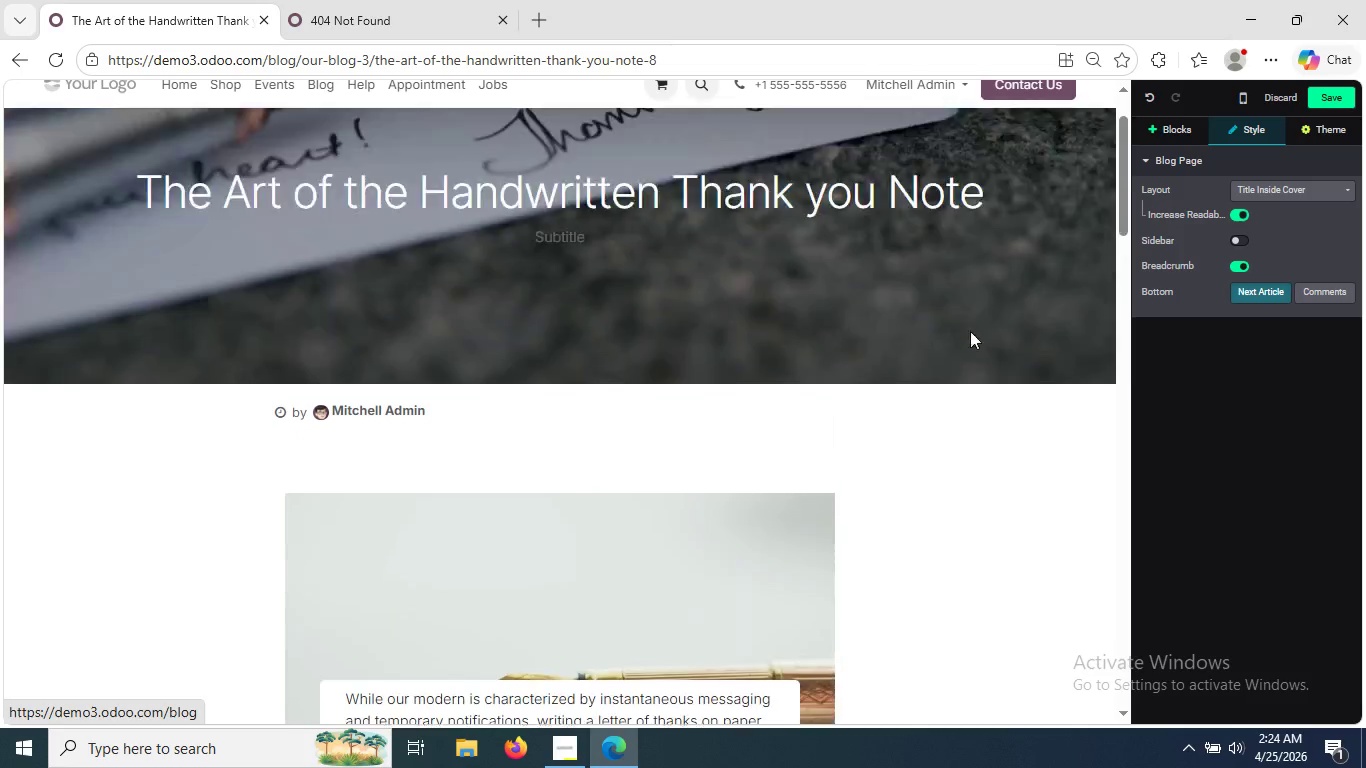 
left_click([549, 743])